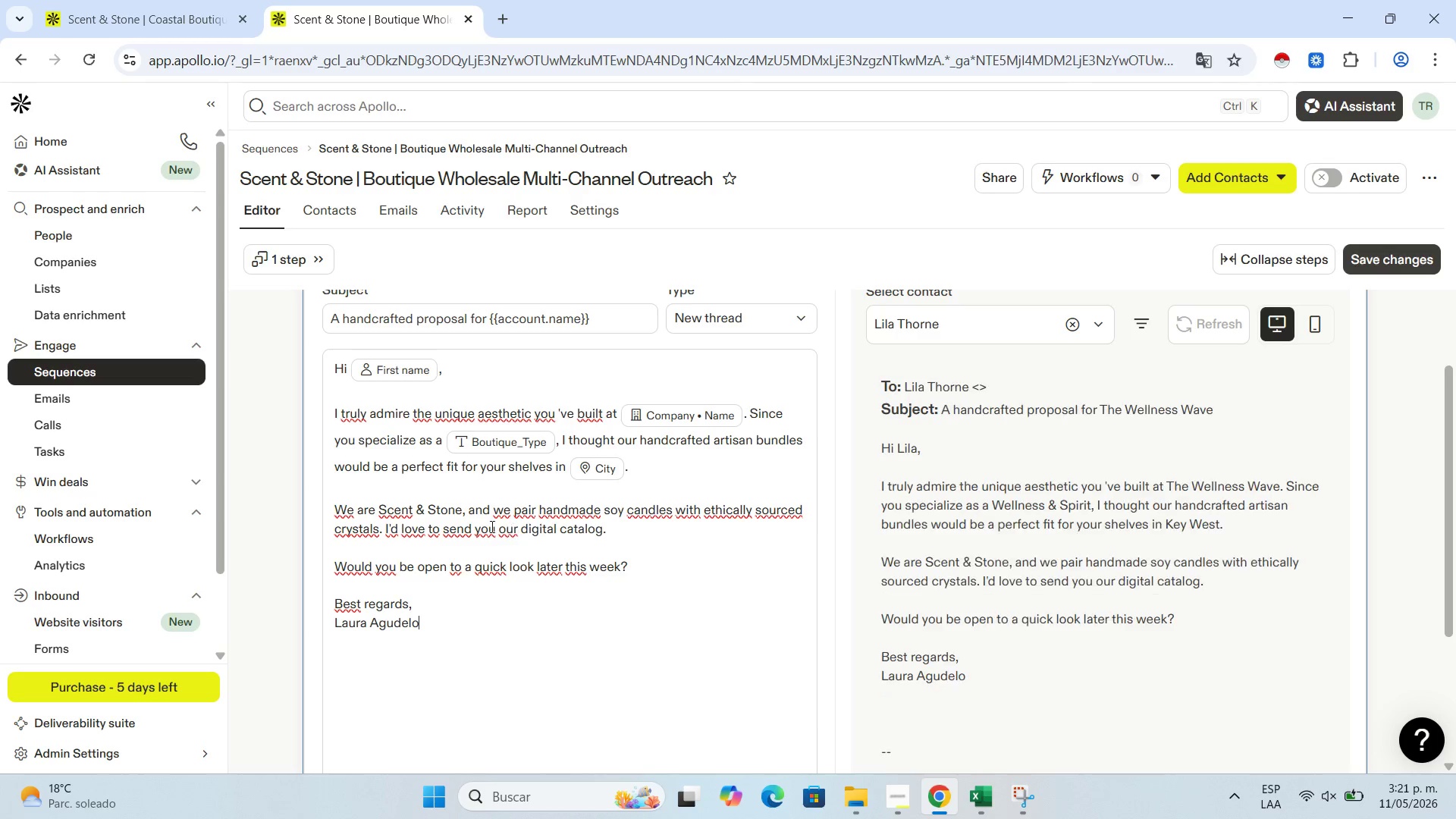 
left_click_drag(start_coordinate=[460, 505], to_coordinate=[380, 509])
 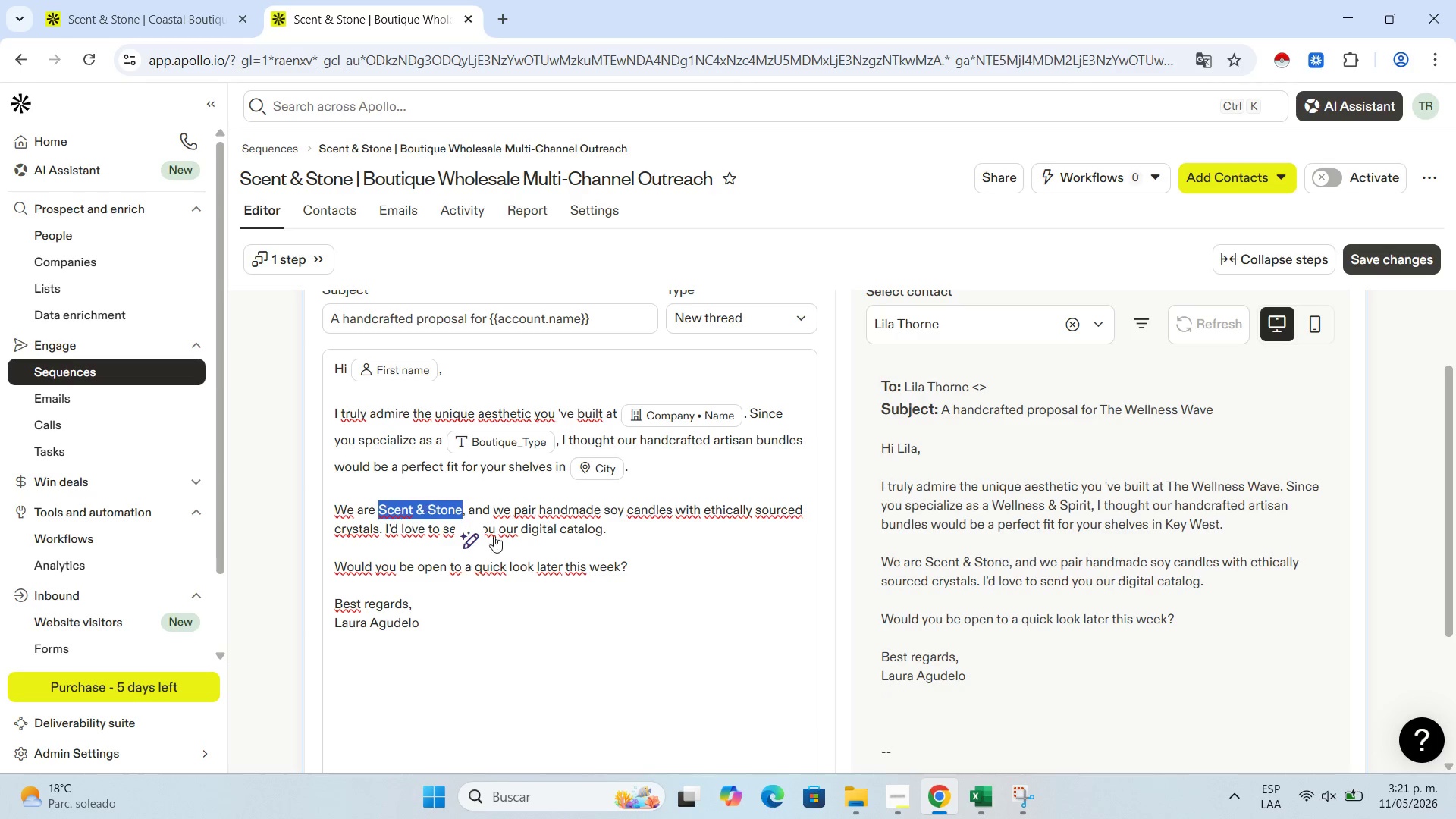 
scroll: coordinate [510, 544], scroll_direction: down, amount: 3.0
 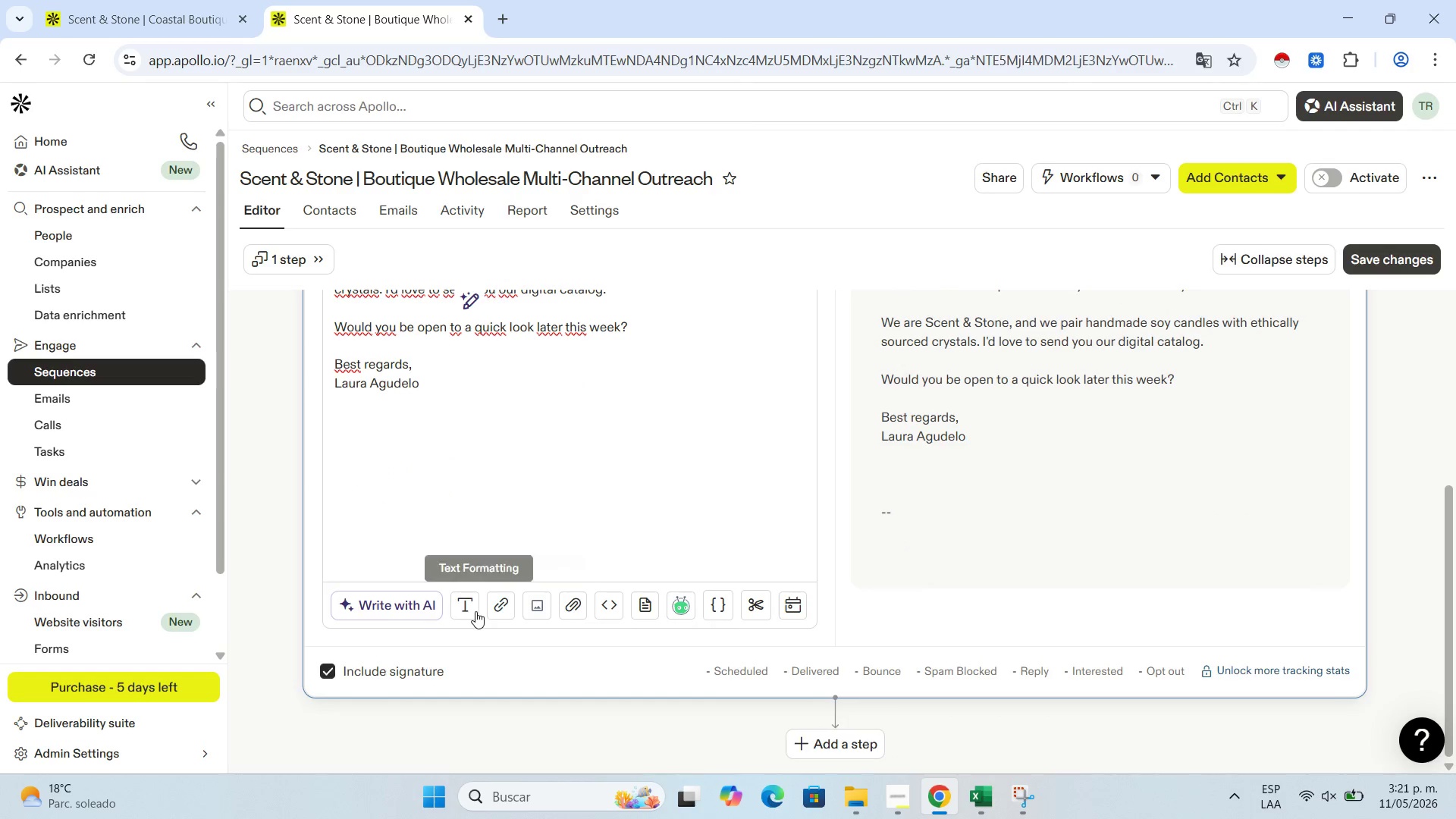 
left_click([469, 607])
 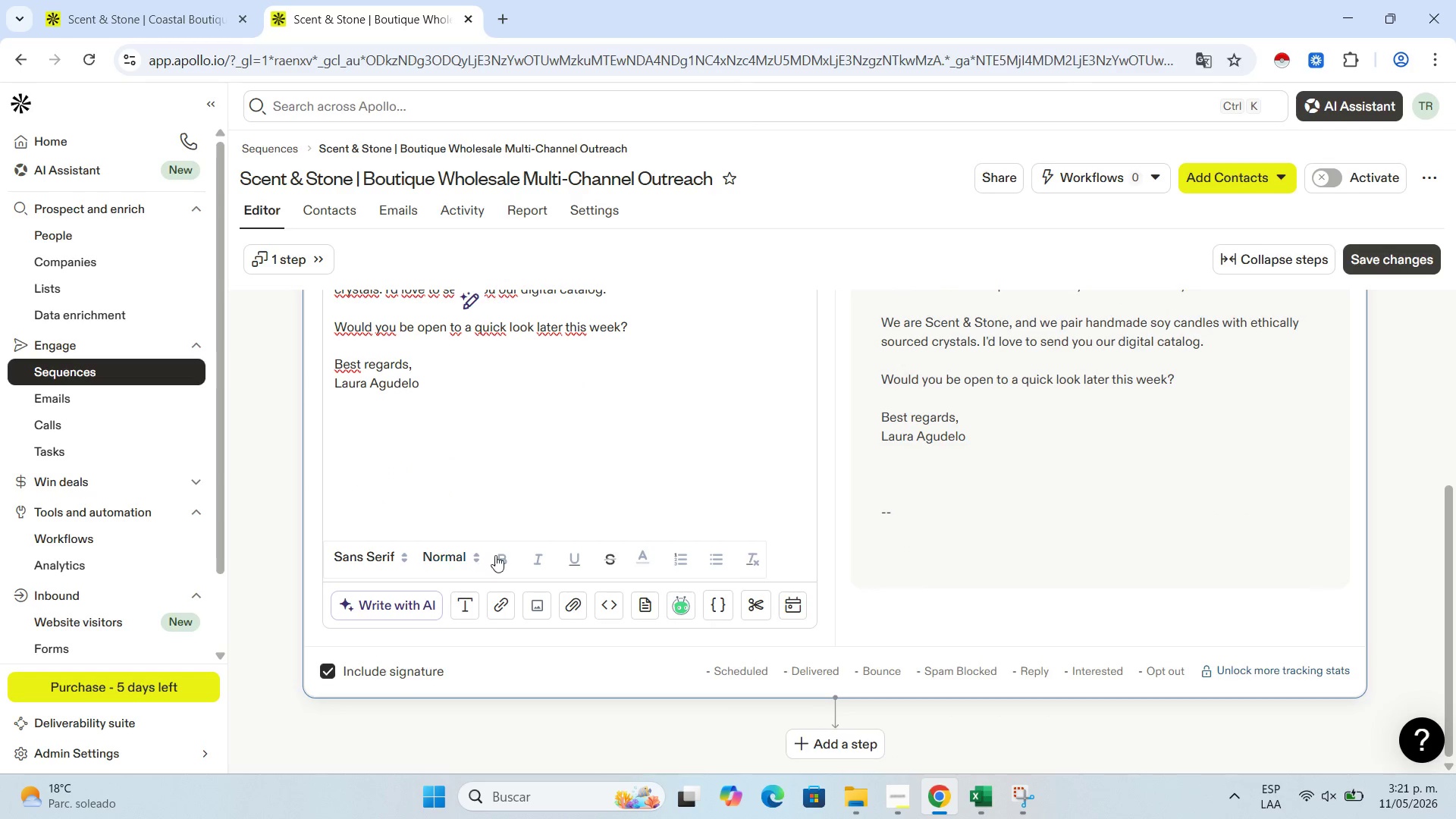 
left_click([501, 555])
 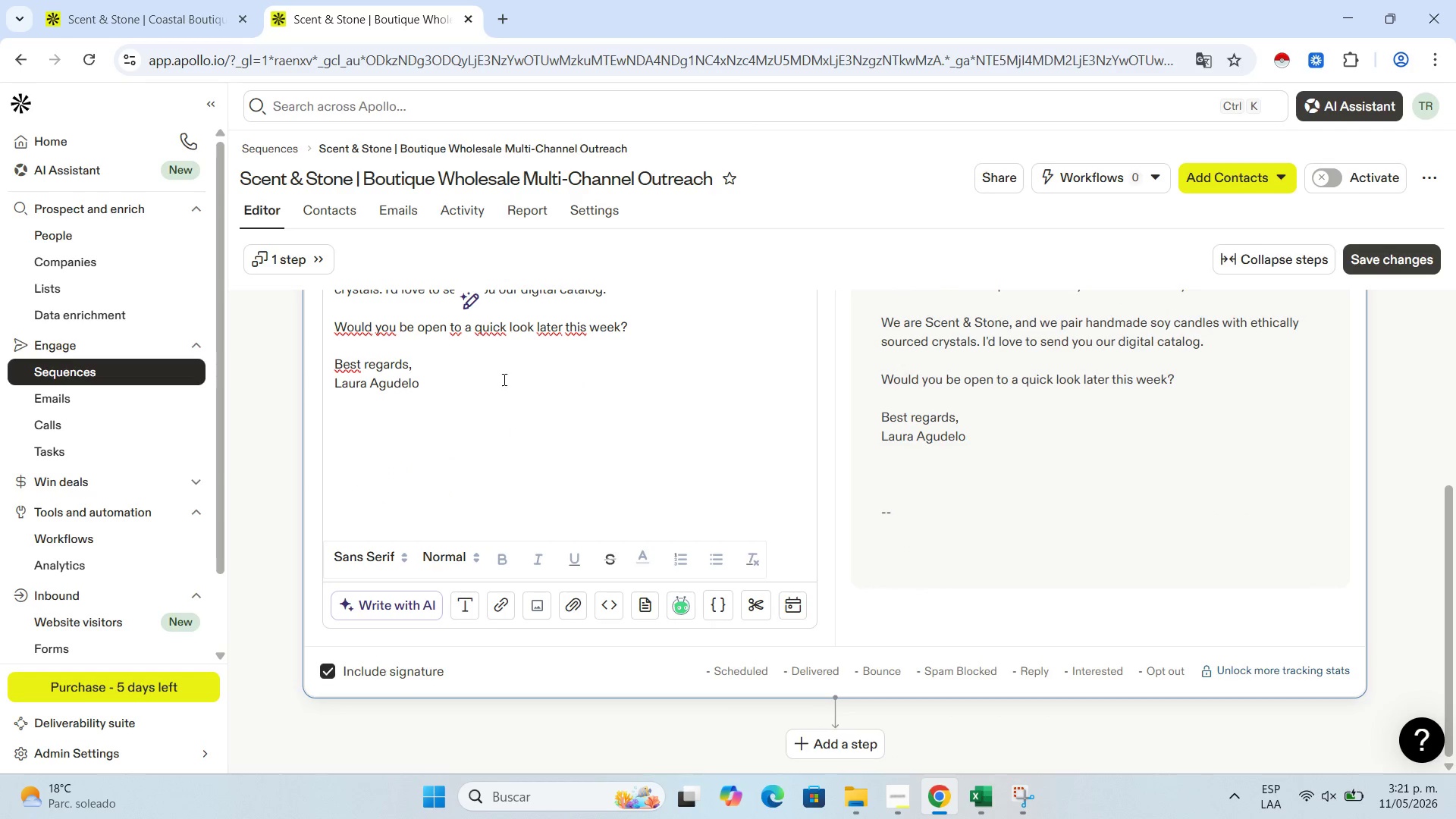 
left_click([503, 358])
 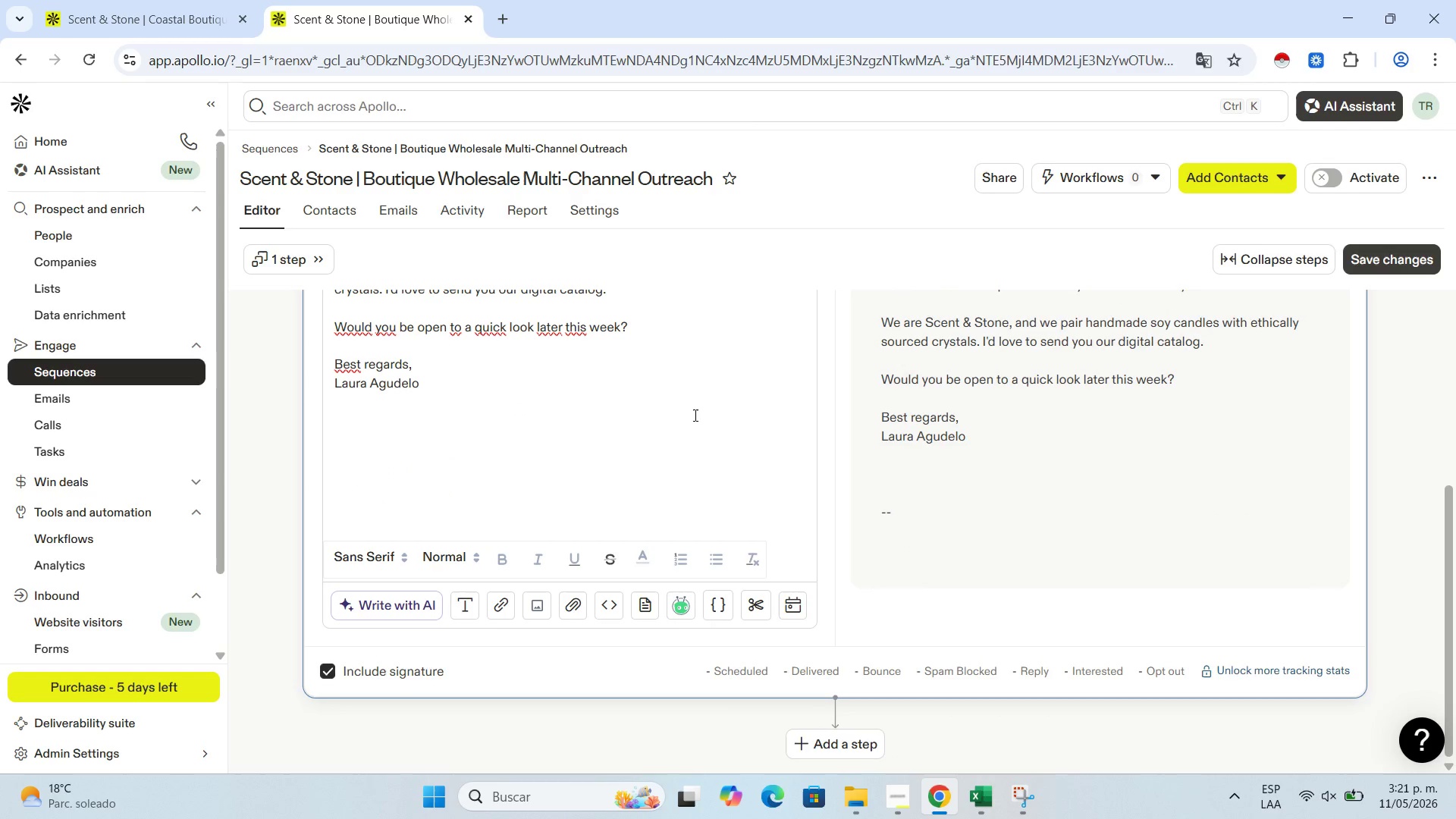 
scroll: coordinate [678, 416], scroll_direction: up, amount: 2.0
 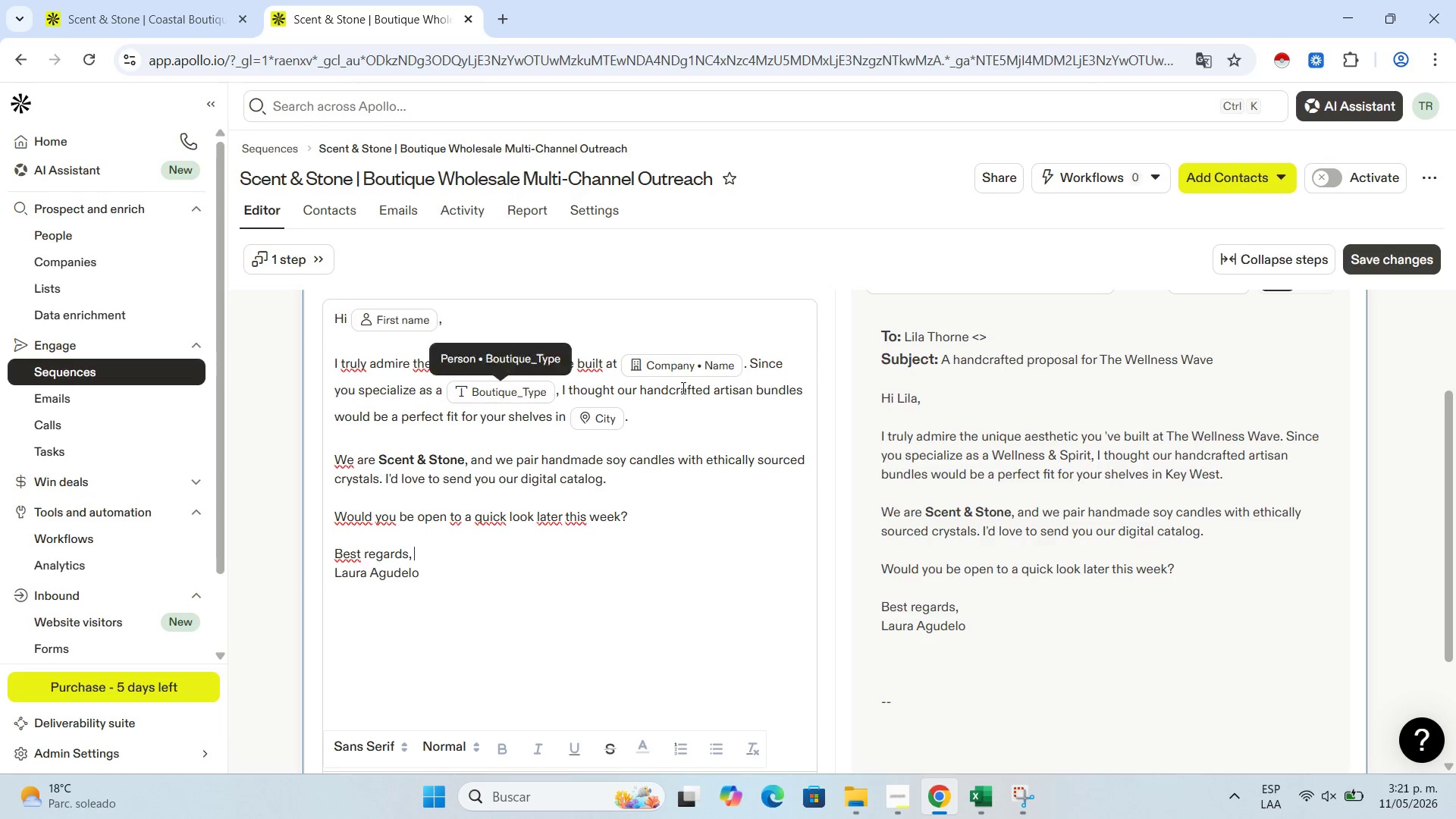 
left_click_drag(start_coordinate=[742, 359], to_coordinate=[630, 356])
 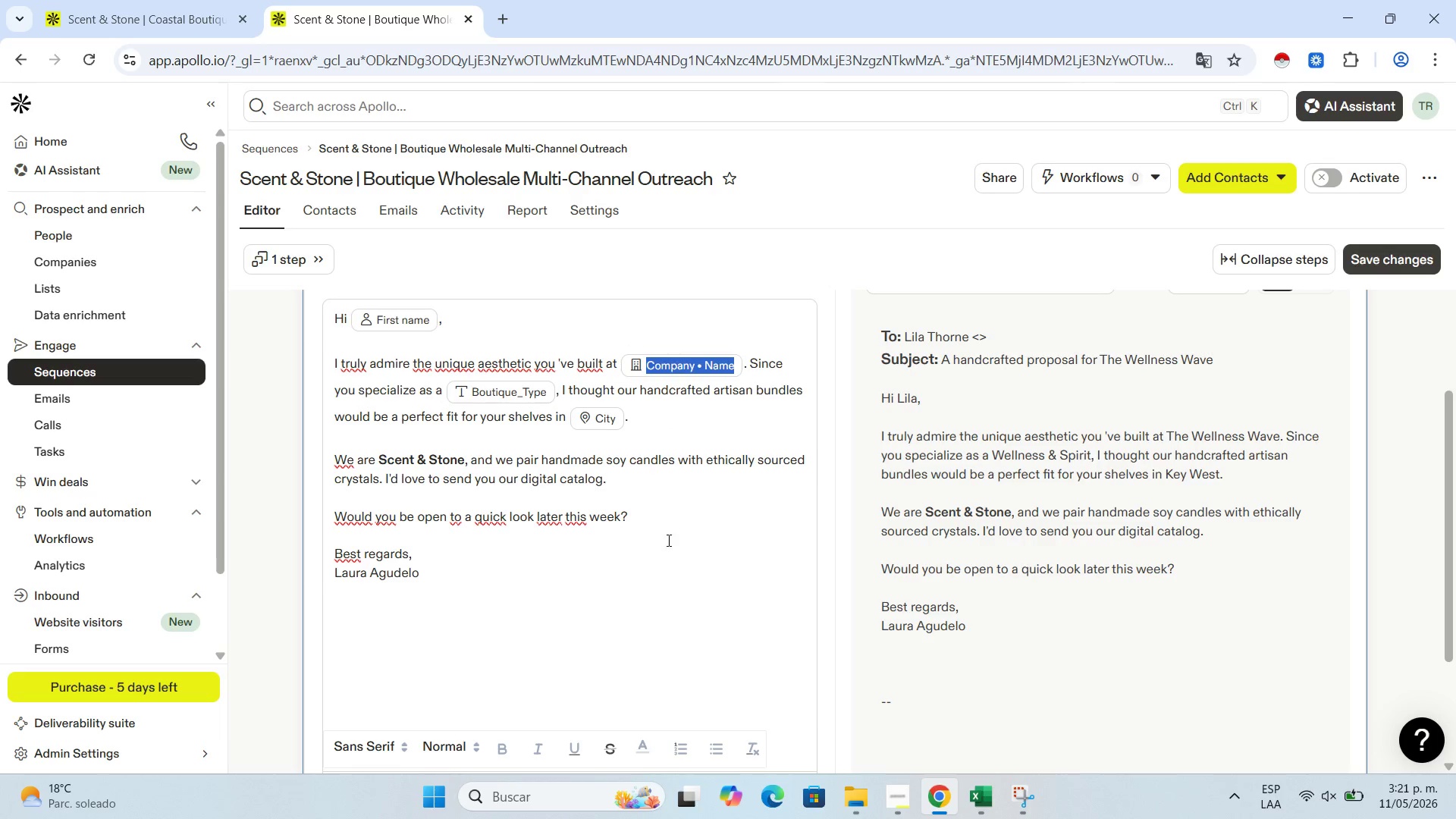 
scroll: coordinate [516, 728], scroll_direction: down, amount: 4.0
 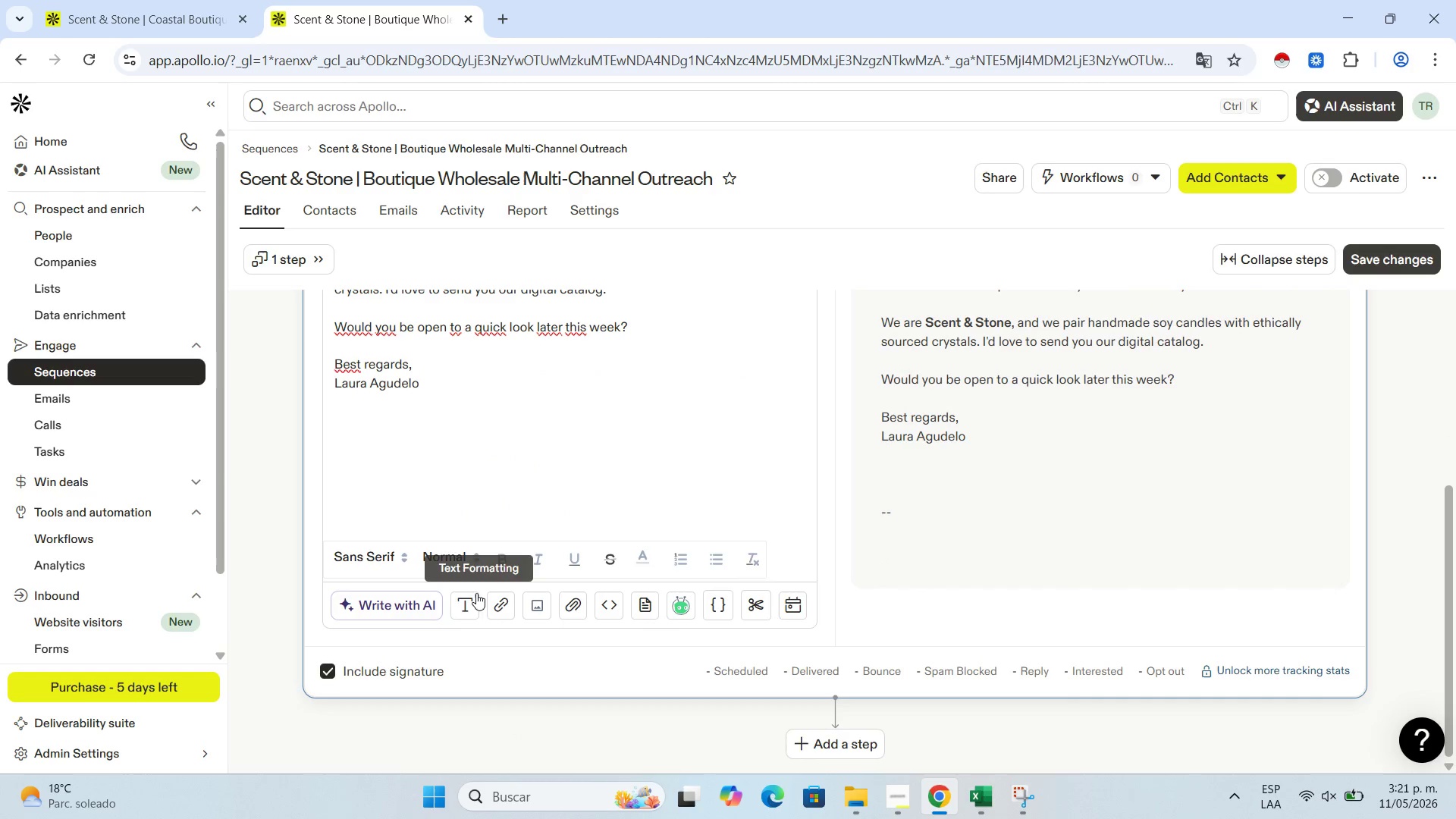 
left_click([467, 604])
 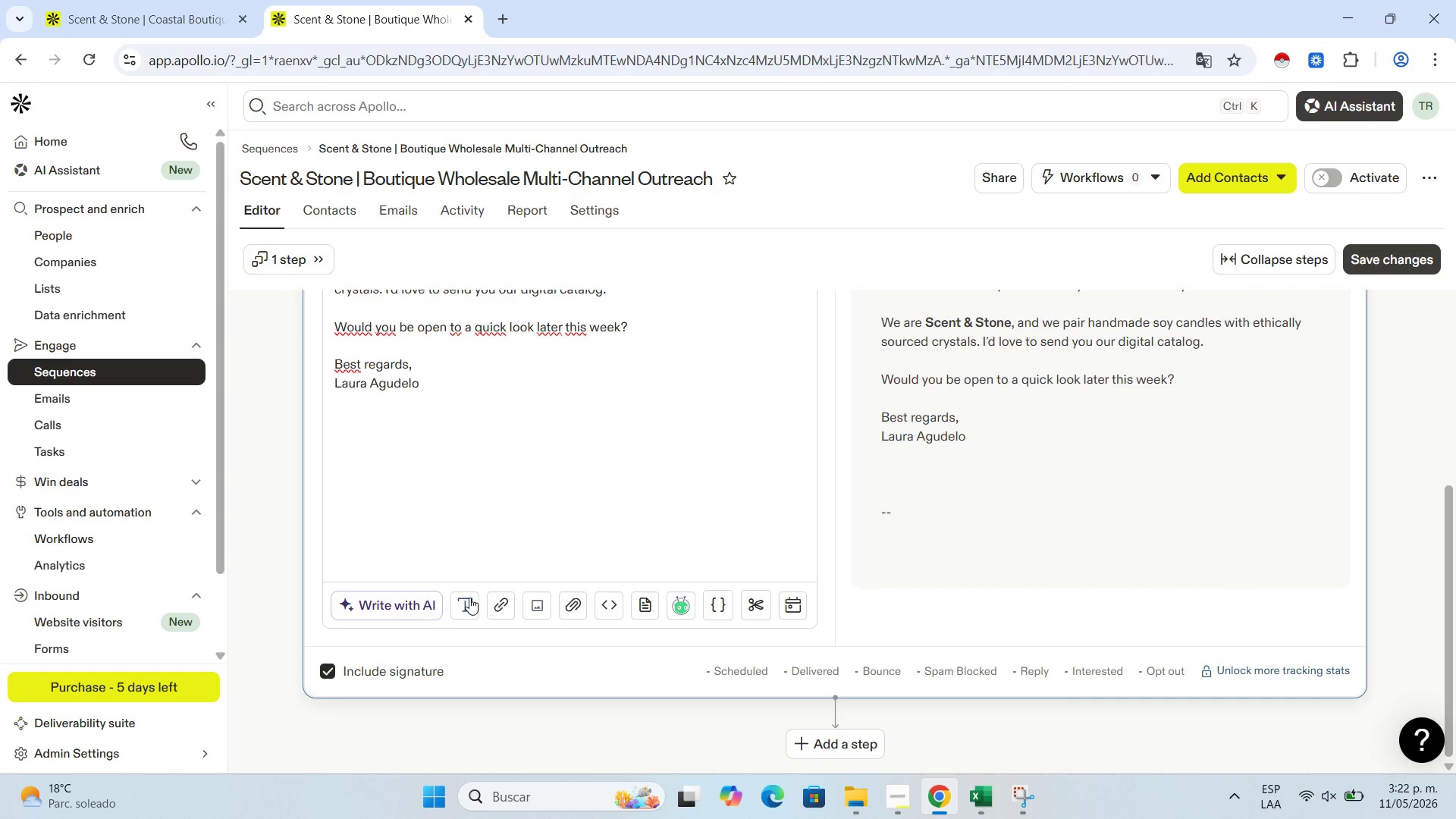 
left_click([469, 598])
 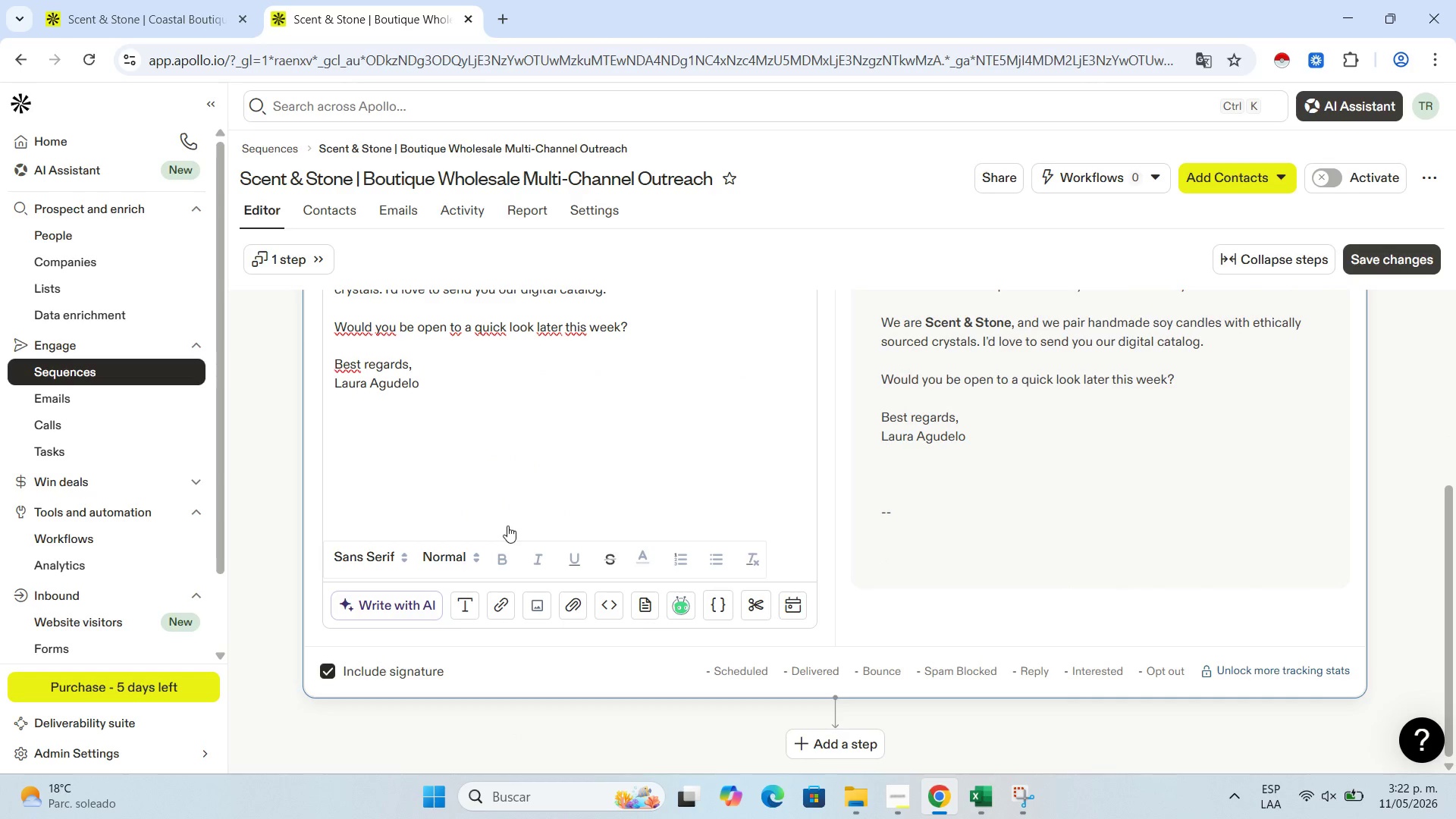 
double_click([563, 387])
 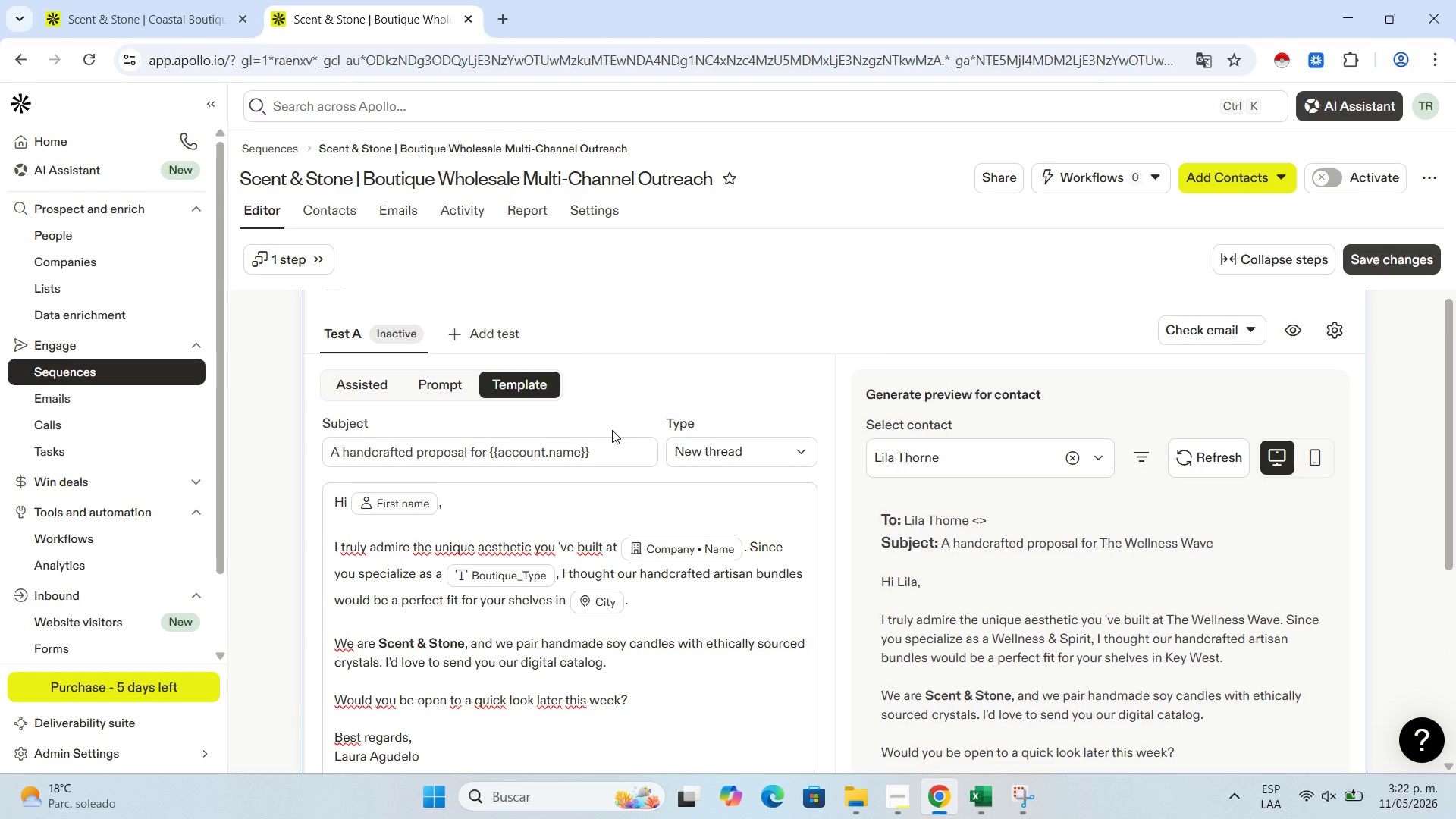 
scroll: coordinate [612, 430], scroll_direction: up, amount: 1.0
 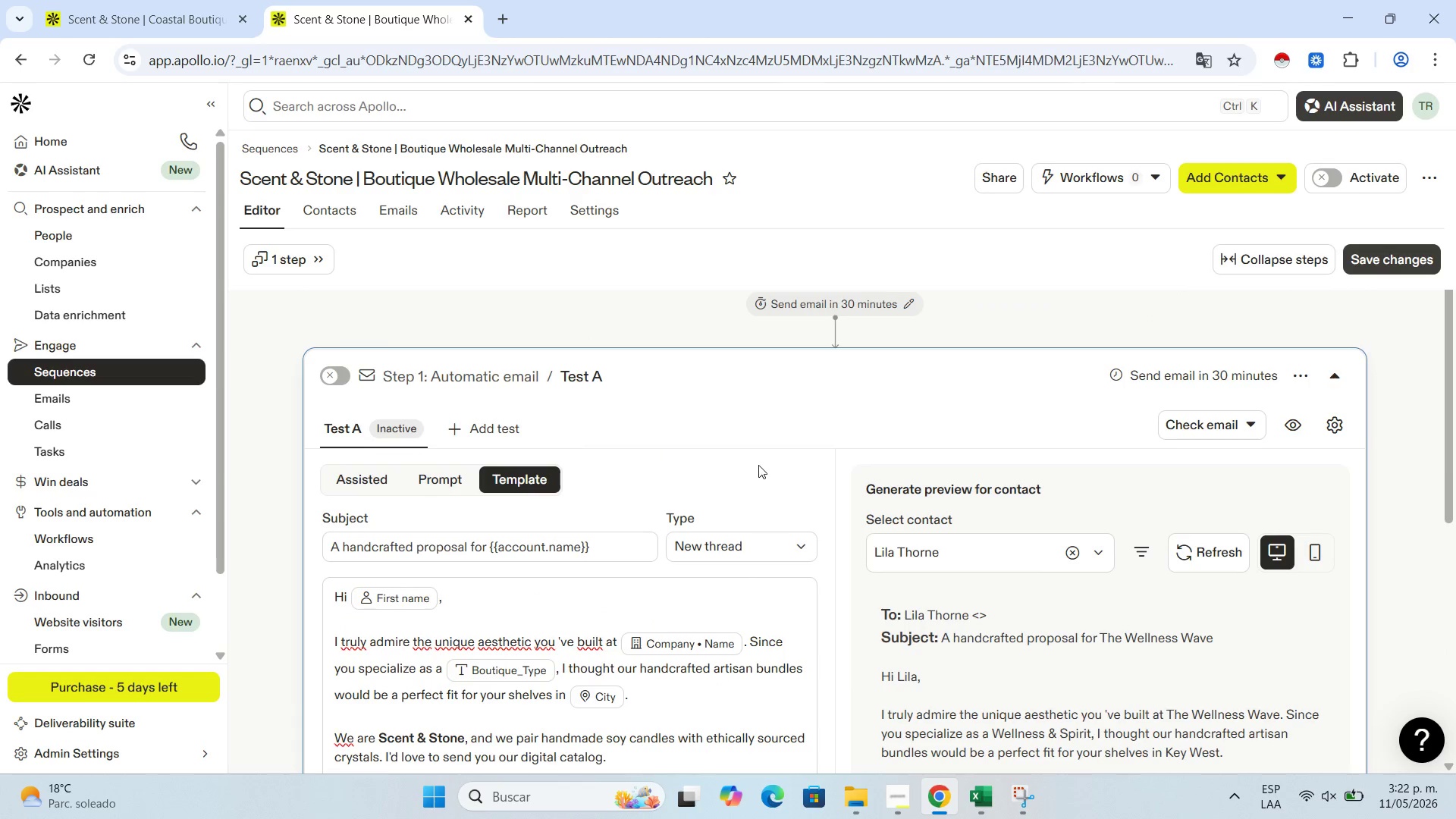 
scroll: coordinate [759, 467], scroll_direction: down, amount: 4.0
 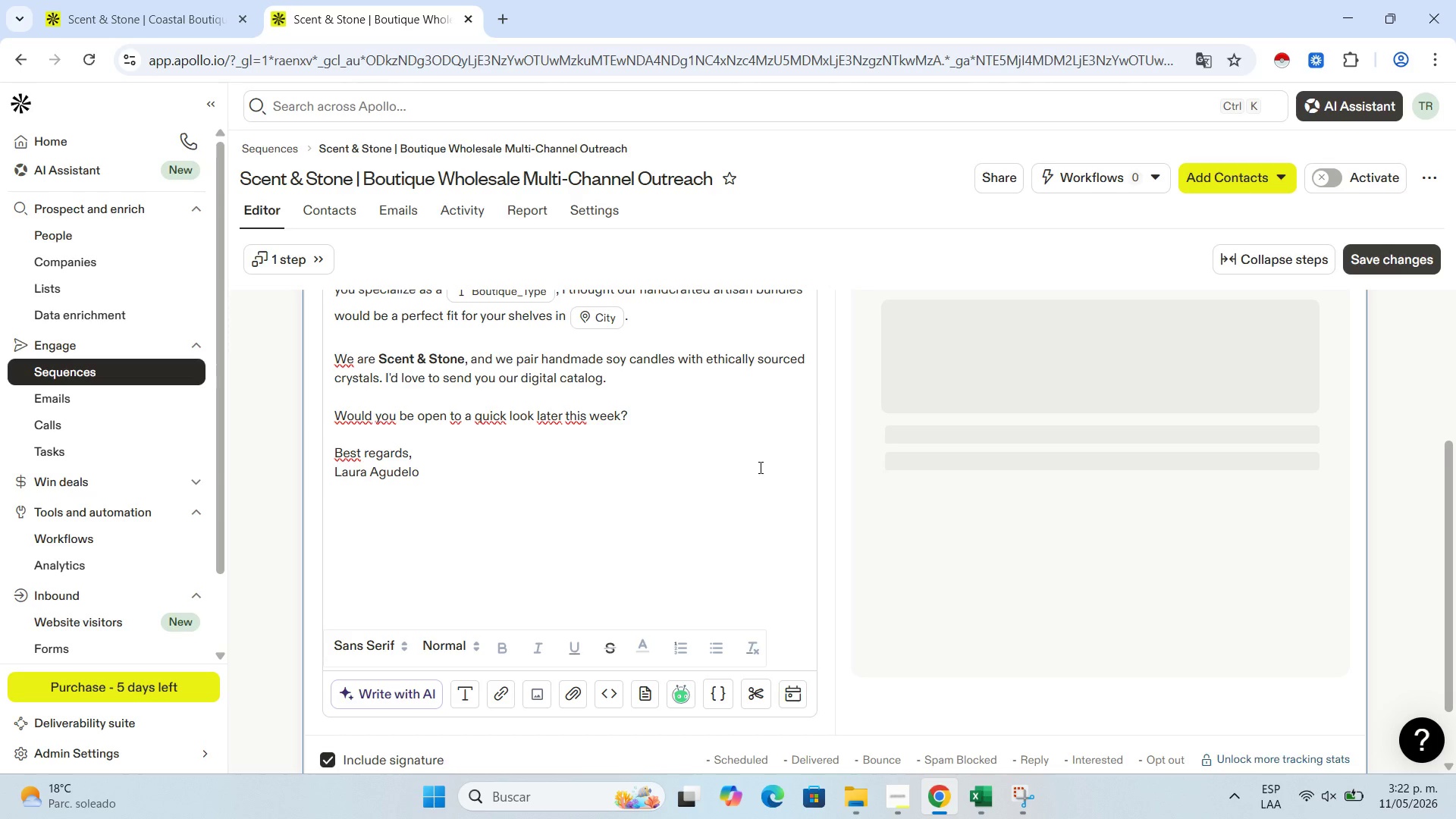 
scroll: coordinate [759, 467], scroll_direction: up, amount: 1.0
 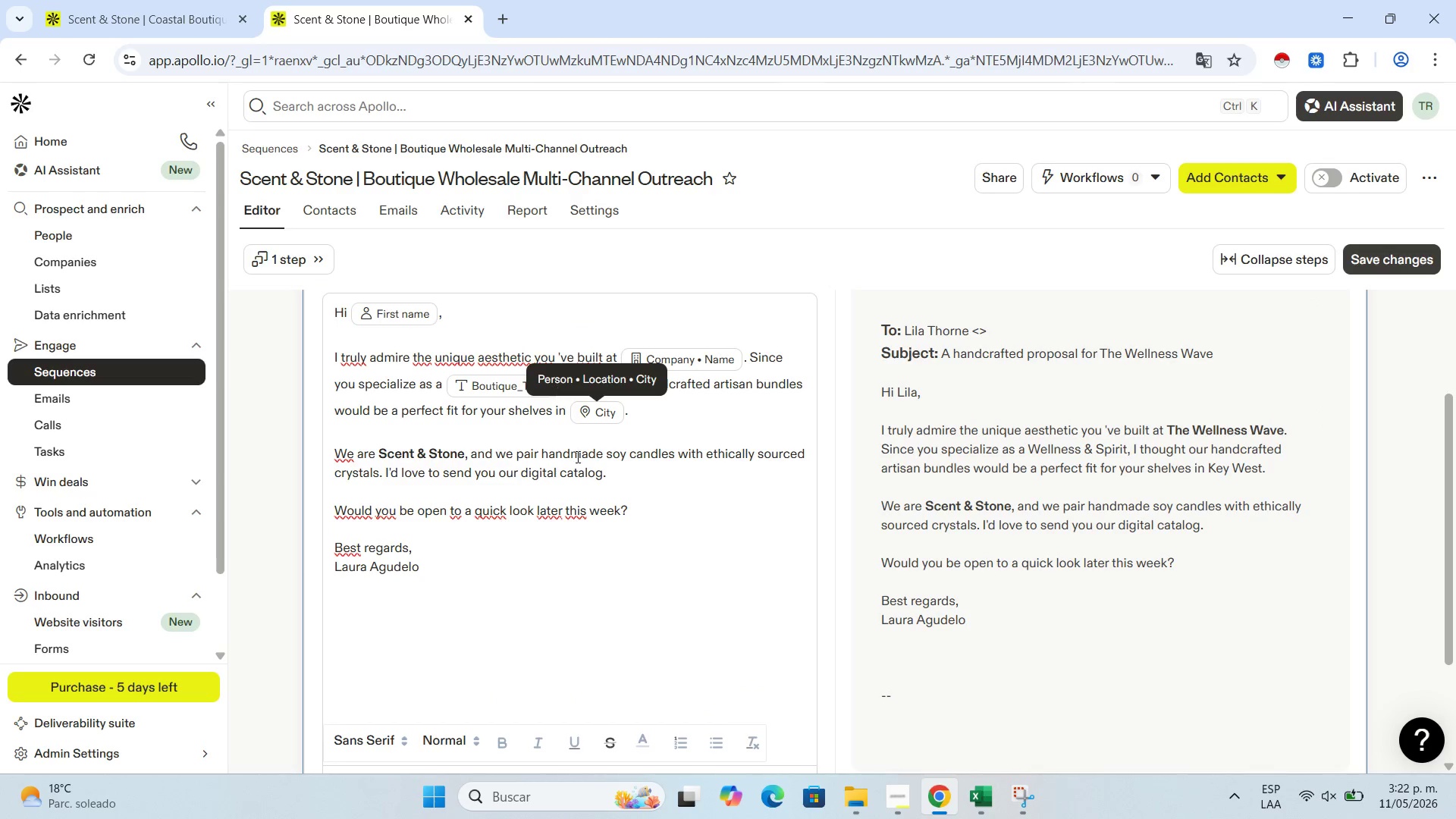 
wait(6.29)
 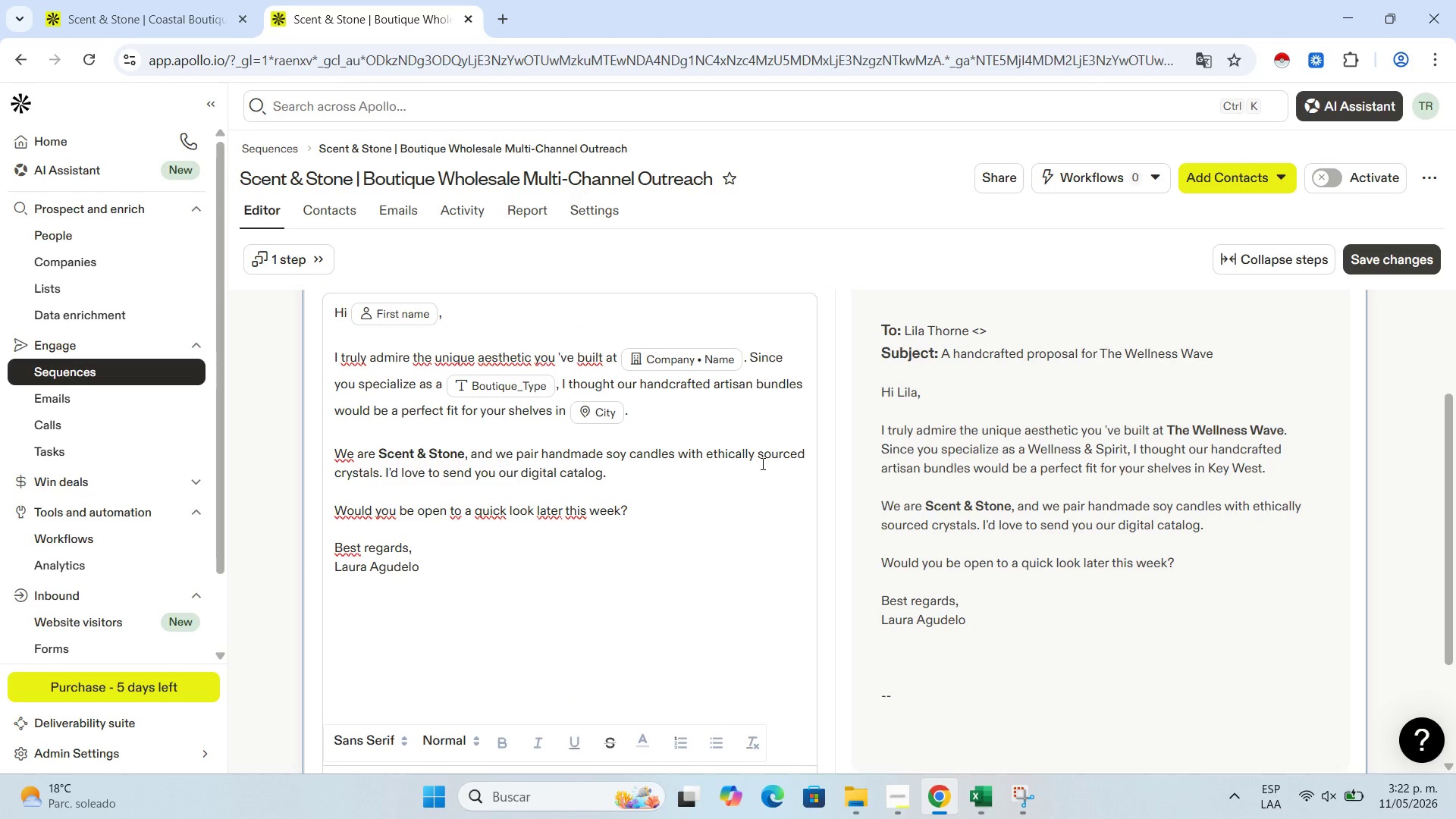 
left_click_drag(start_coordinate=[561, 379], to_coordinate=[490, 377])
 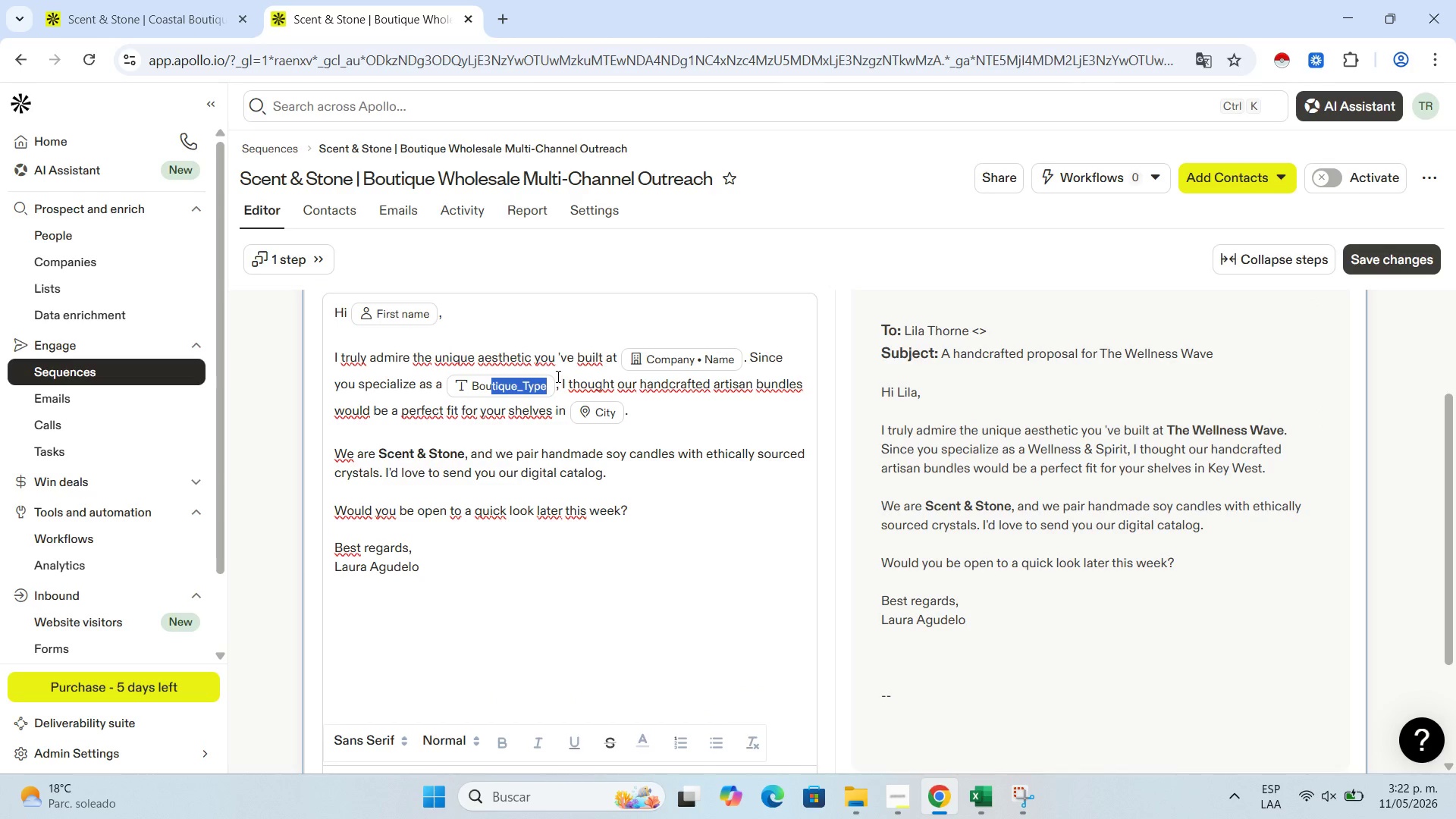 
left_click_drag(start_coordinate=[557, 376], to_coordinate=[466, 379])
 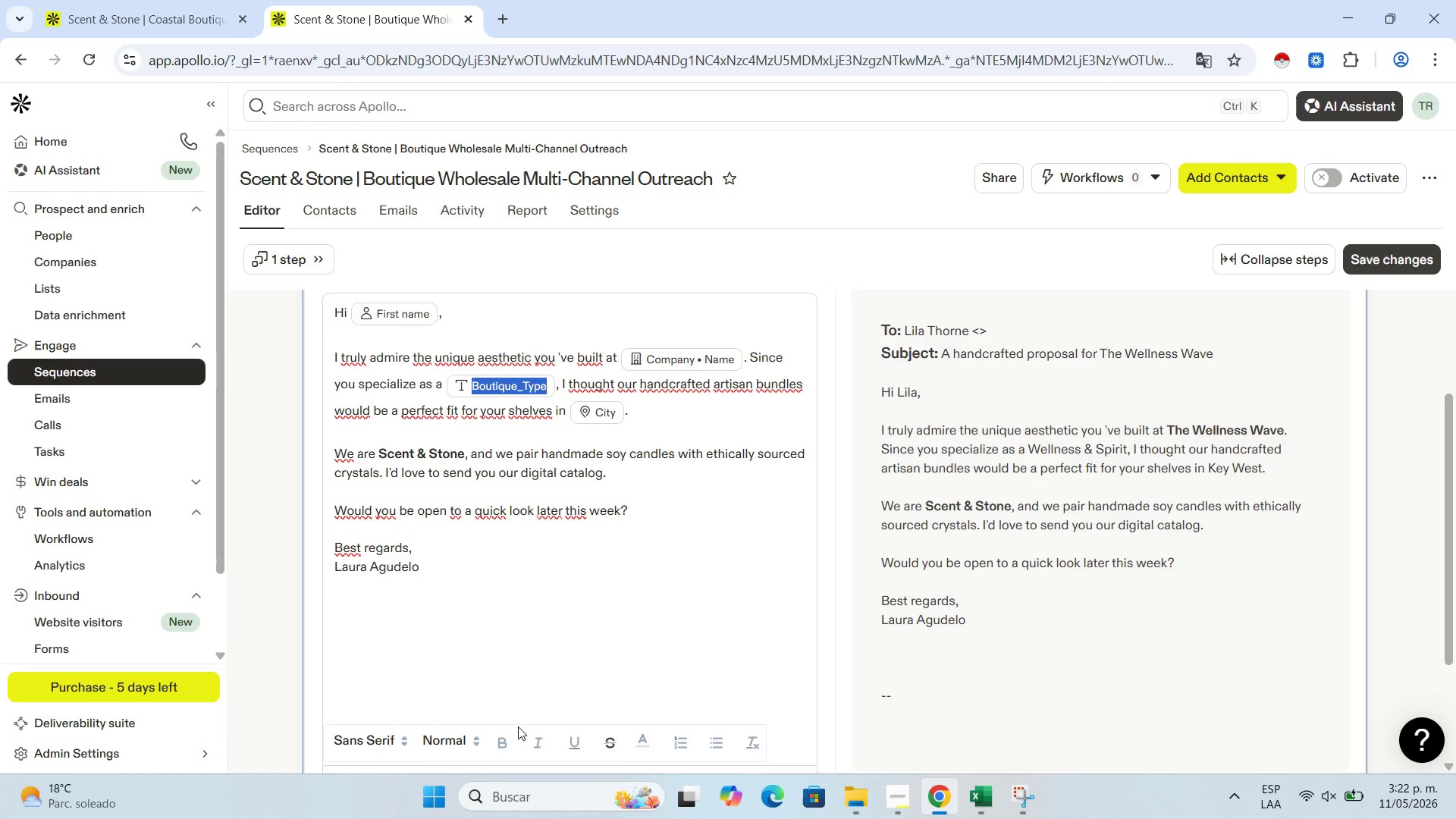 
left_click([510, 742])
 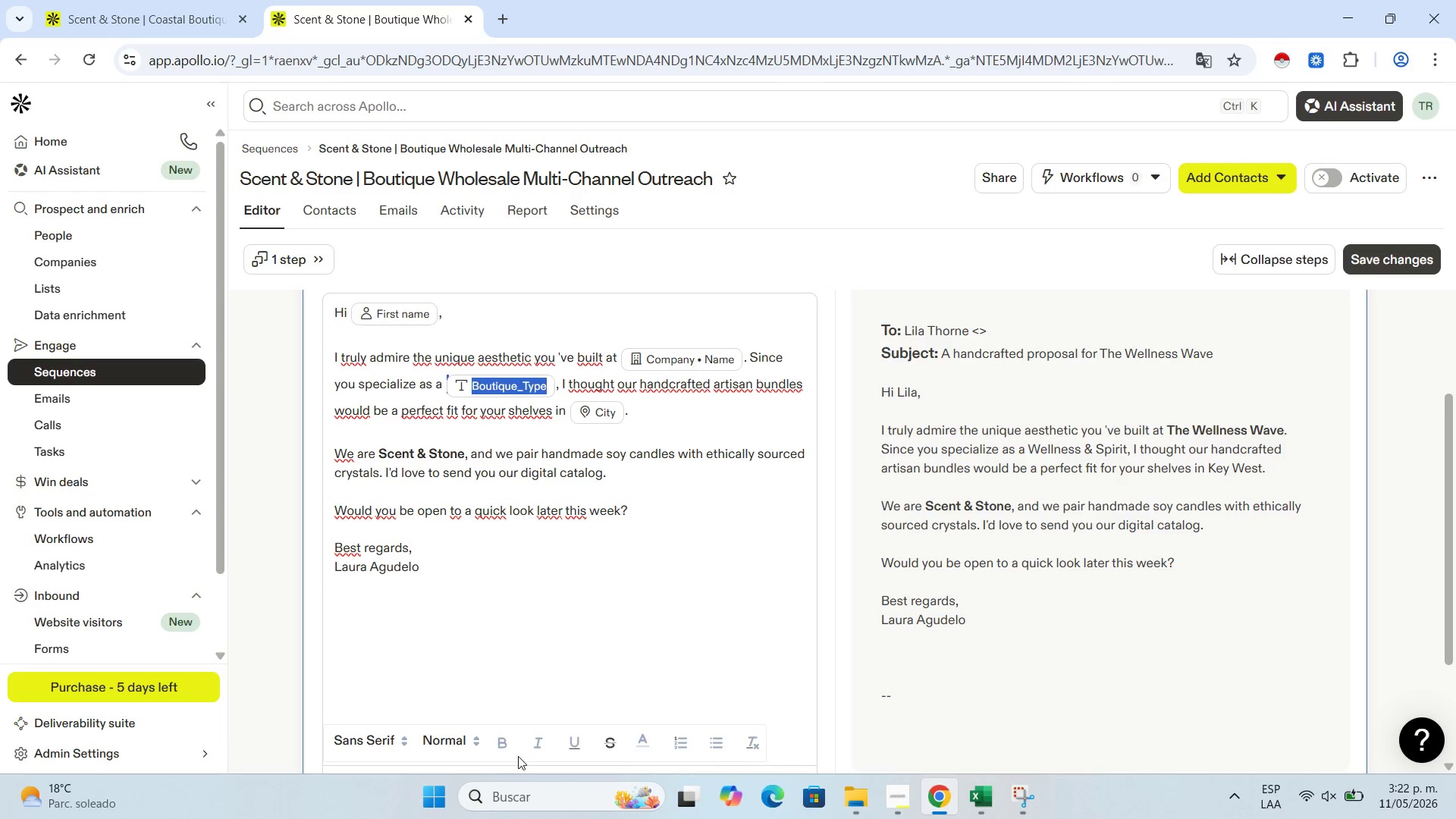 
left_click([502, 746])
 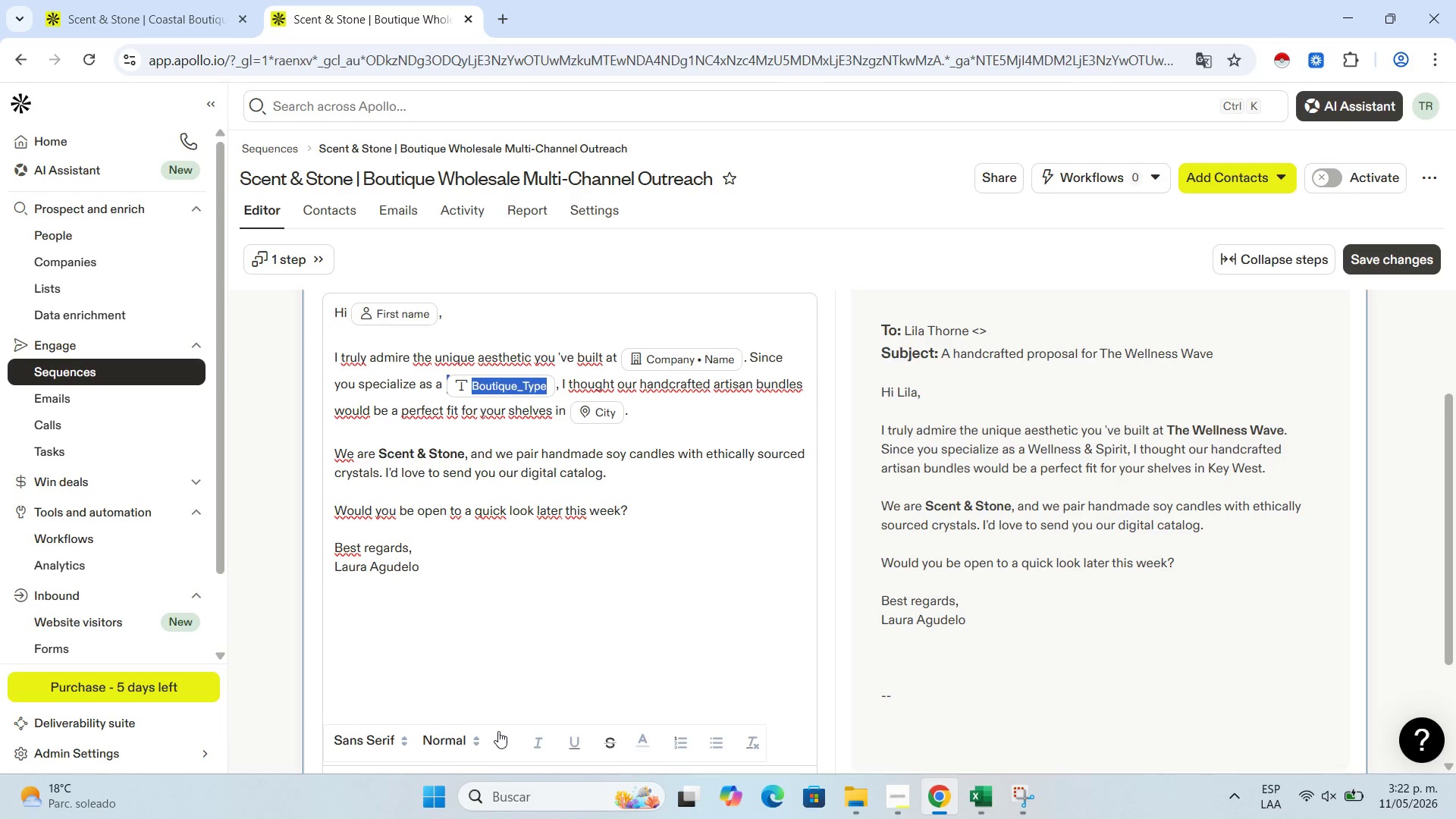 
left_click([498, 731])
 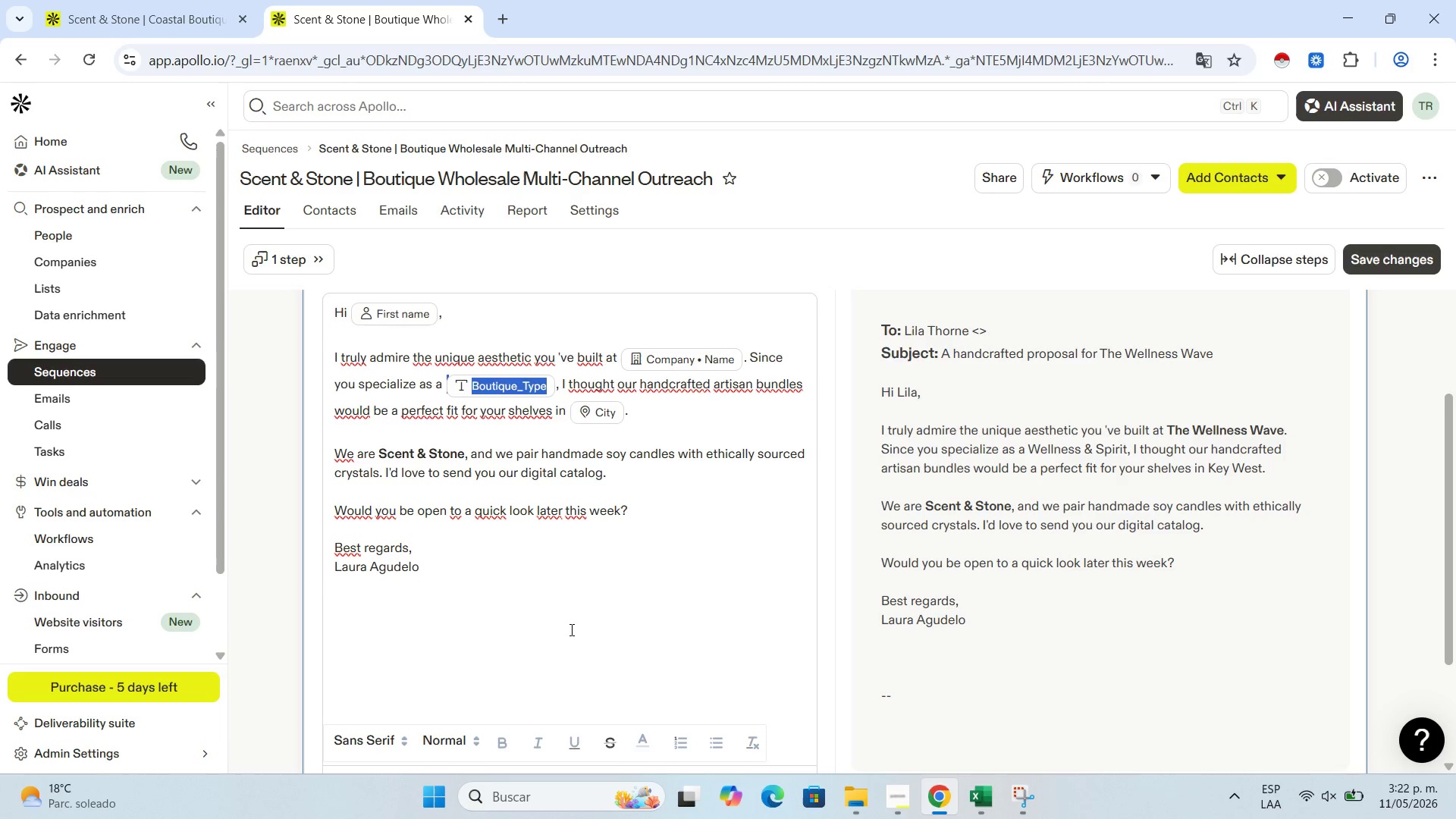 
left_click([582, 608])
 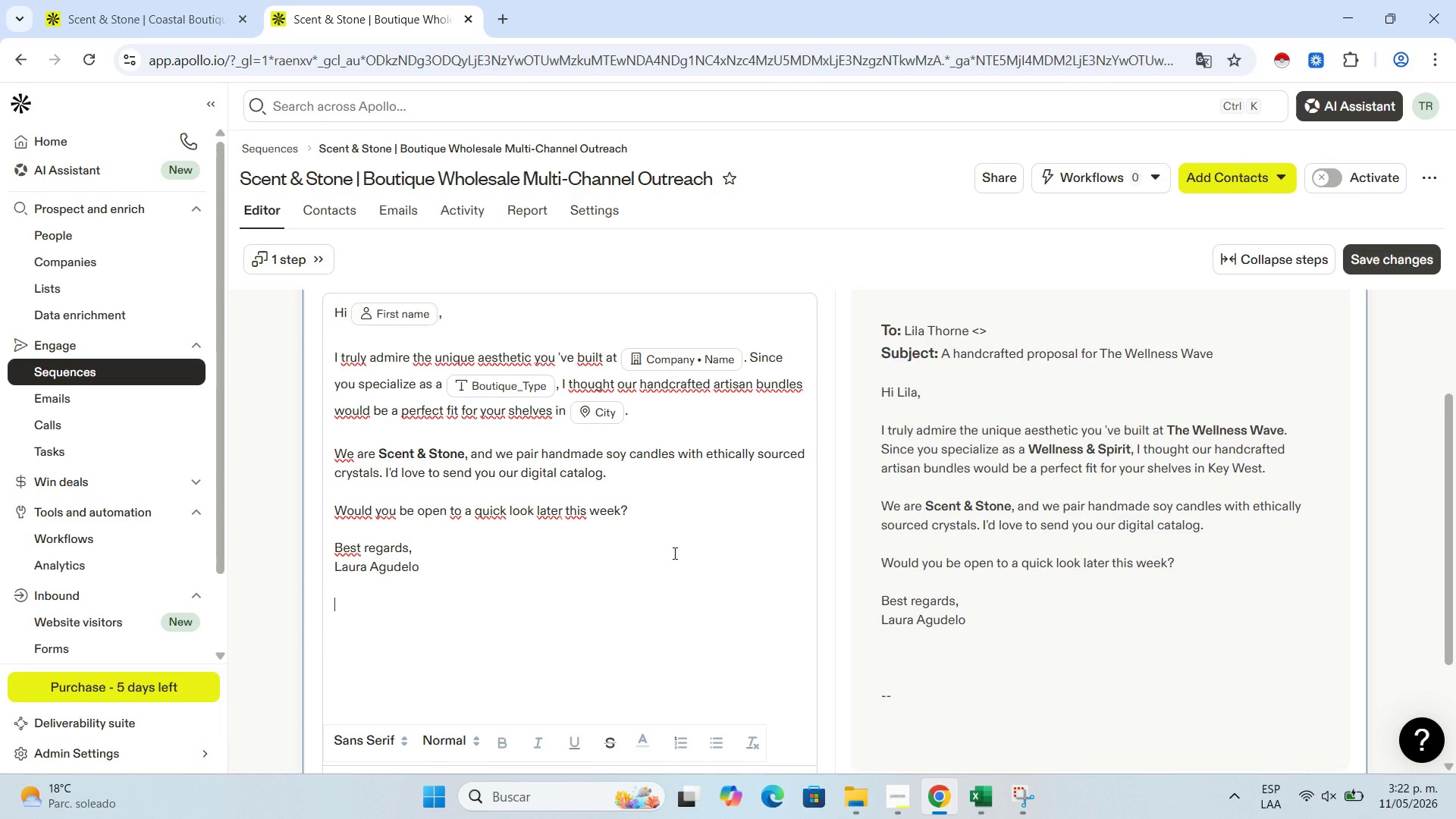 
wait(8.3)
 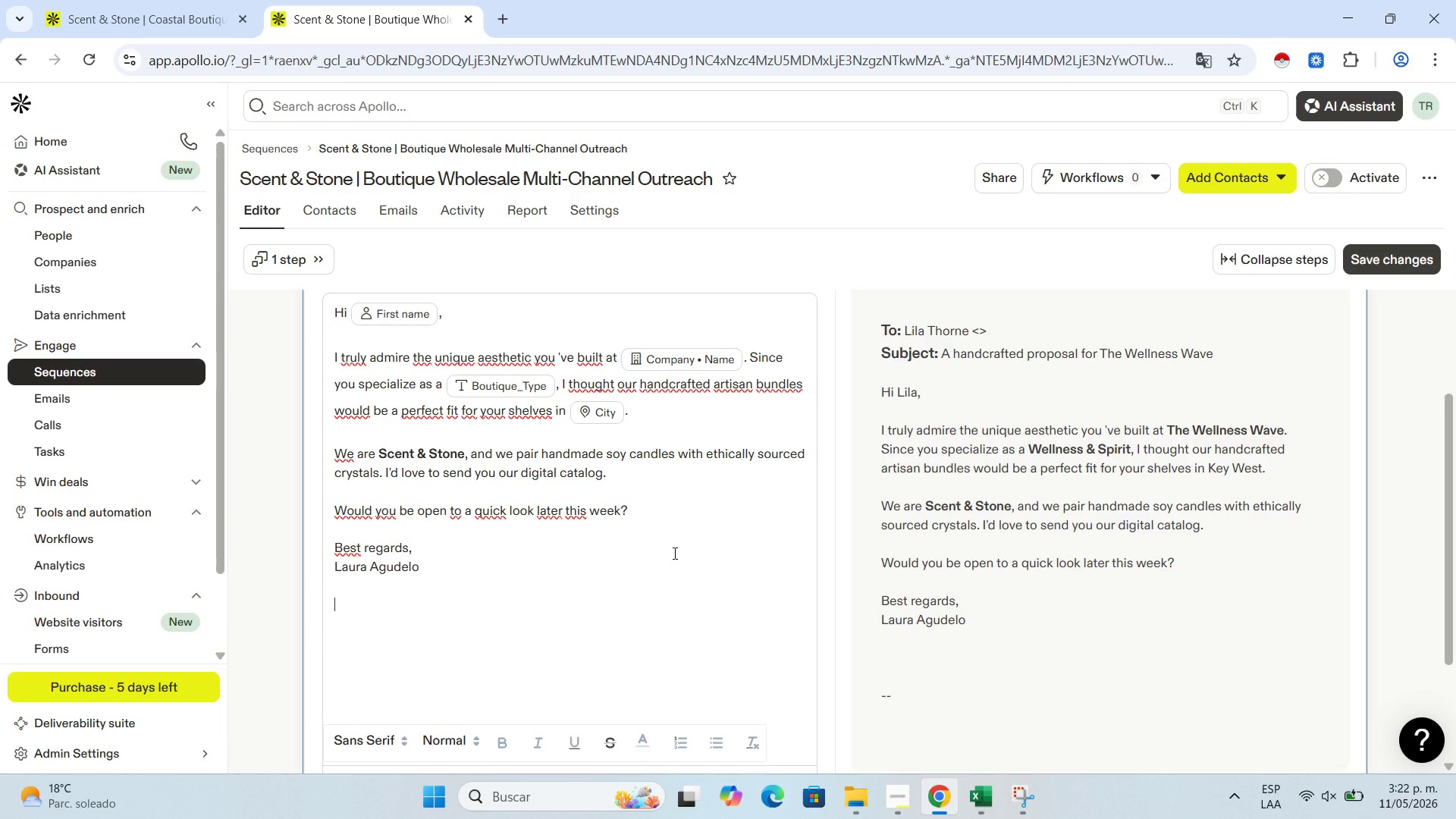 
left_click_drag(start_coordinate=[623, 420], to_coordinate=[584, 410])
 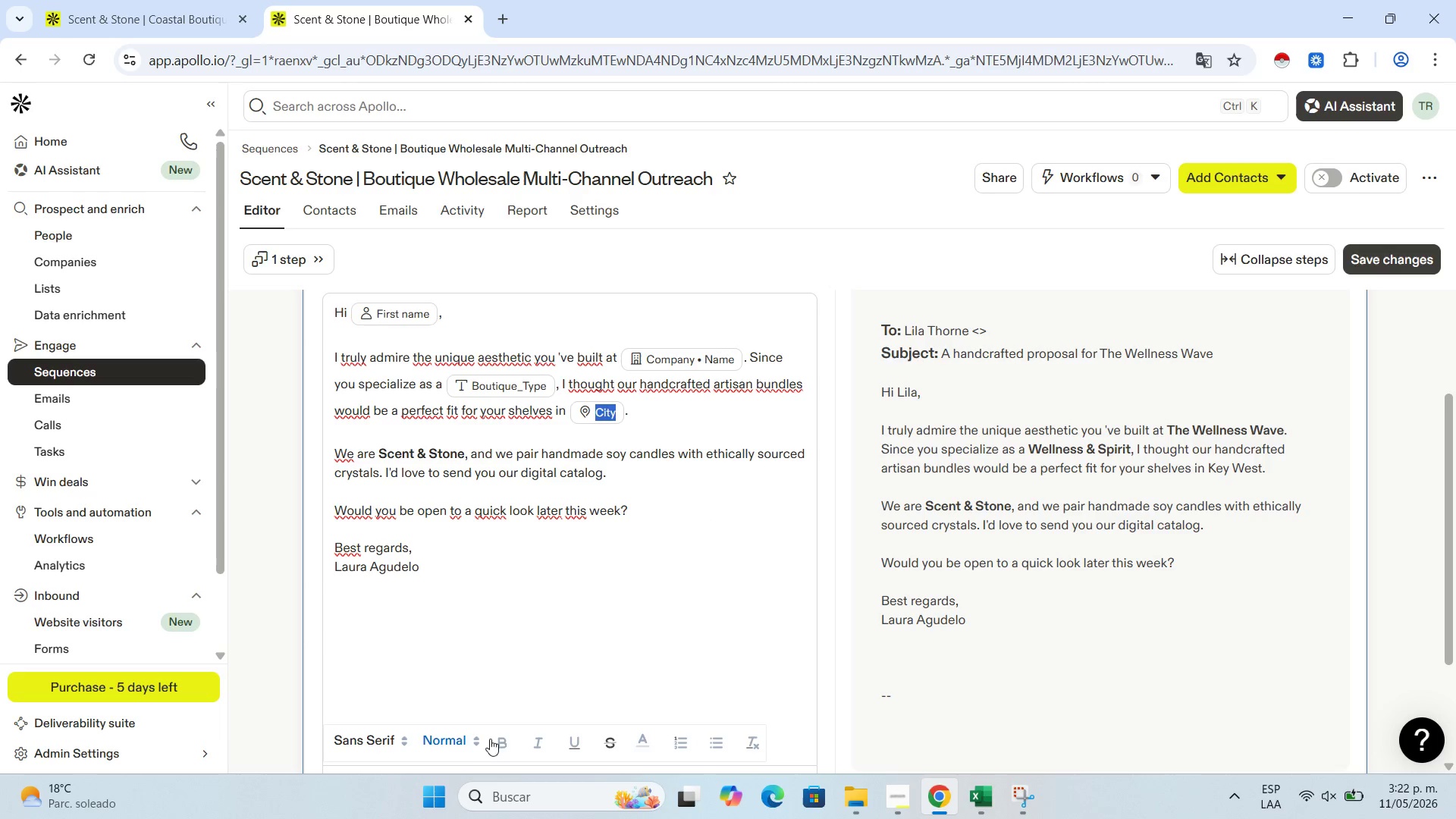 
left_click([497, 740])
 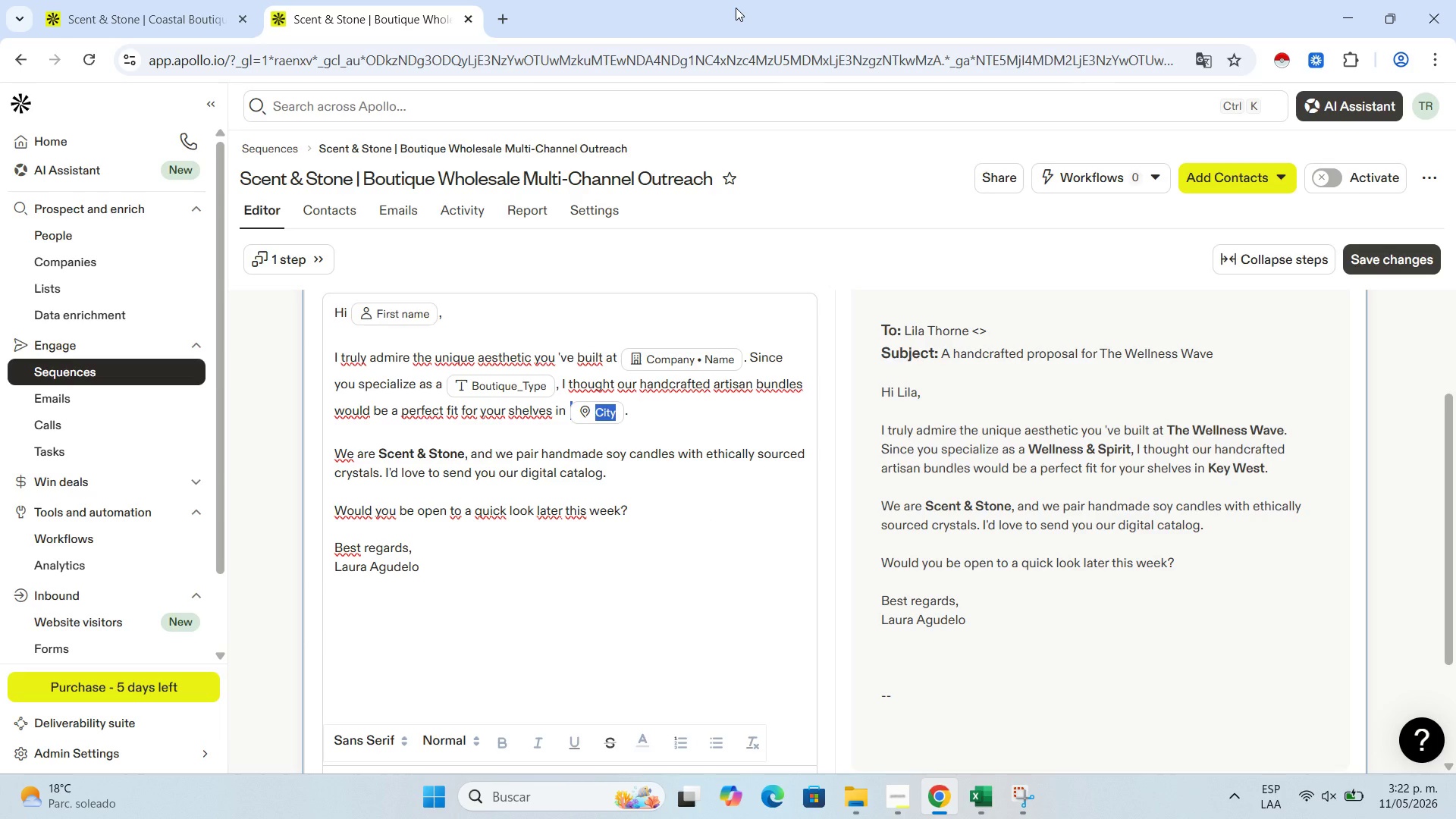 
wait(6.8)
 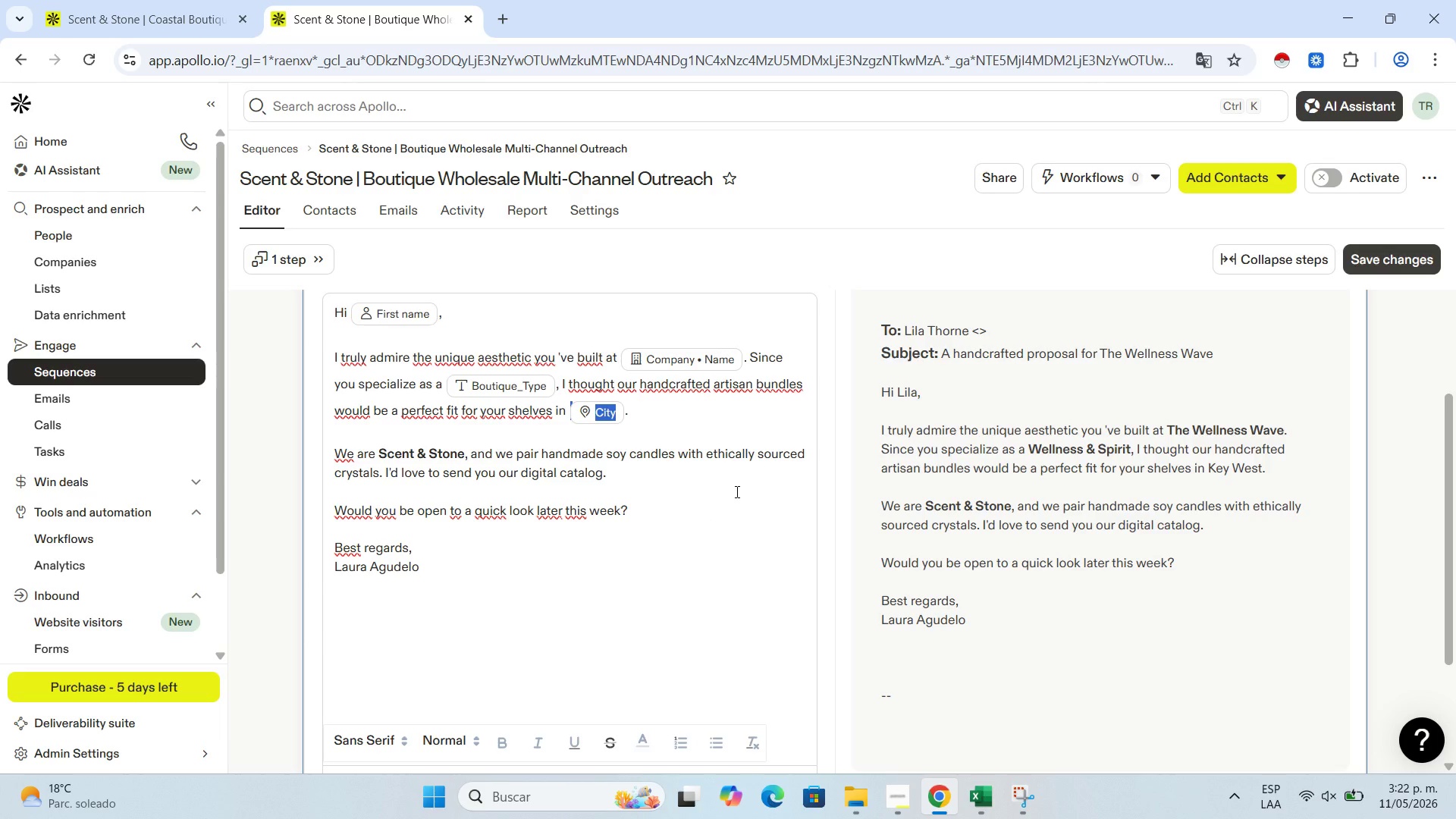 
left_click([613, 543])
 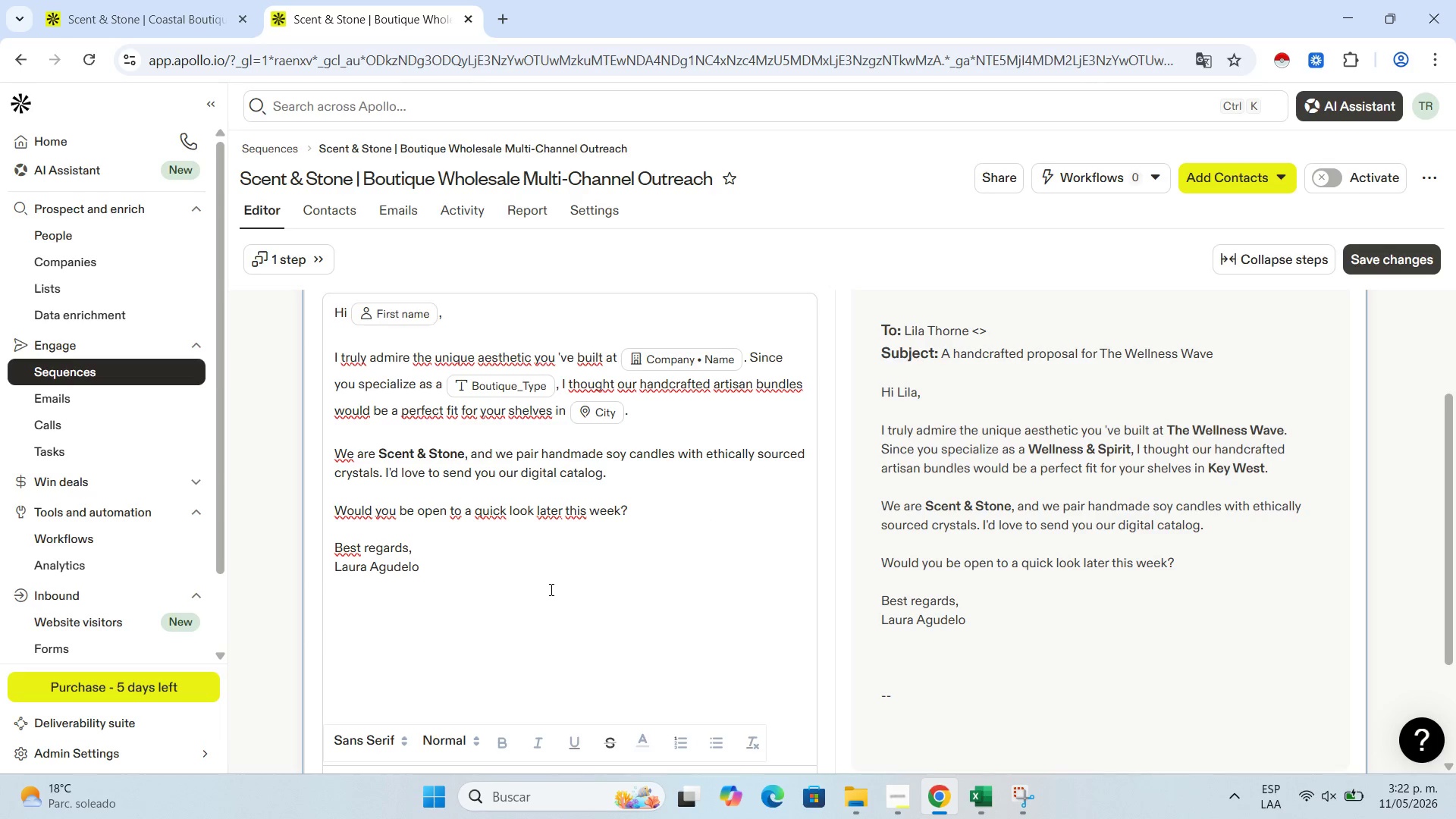 
scroll: coordinate [550, 589], scroll_direction: down, amount: 2.0
 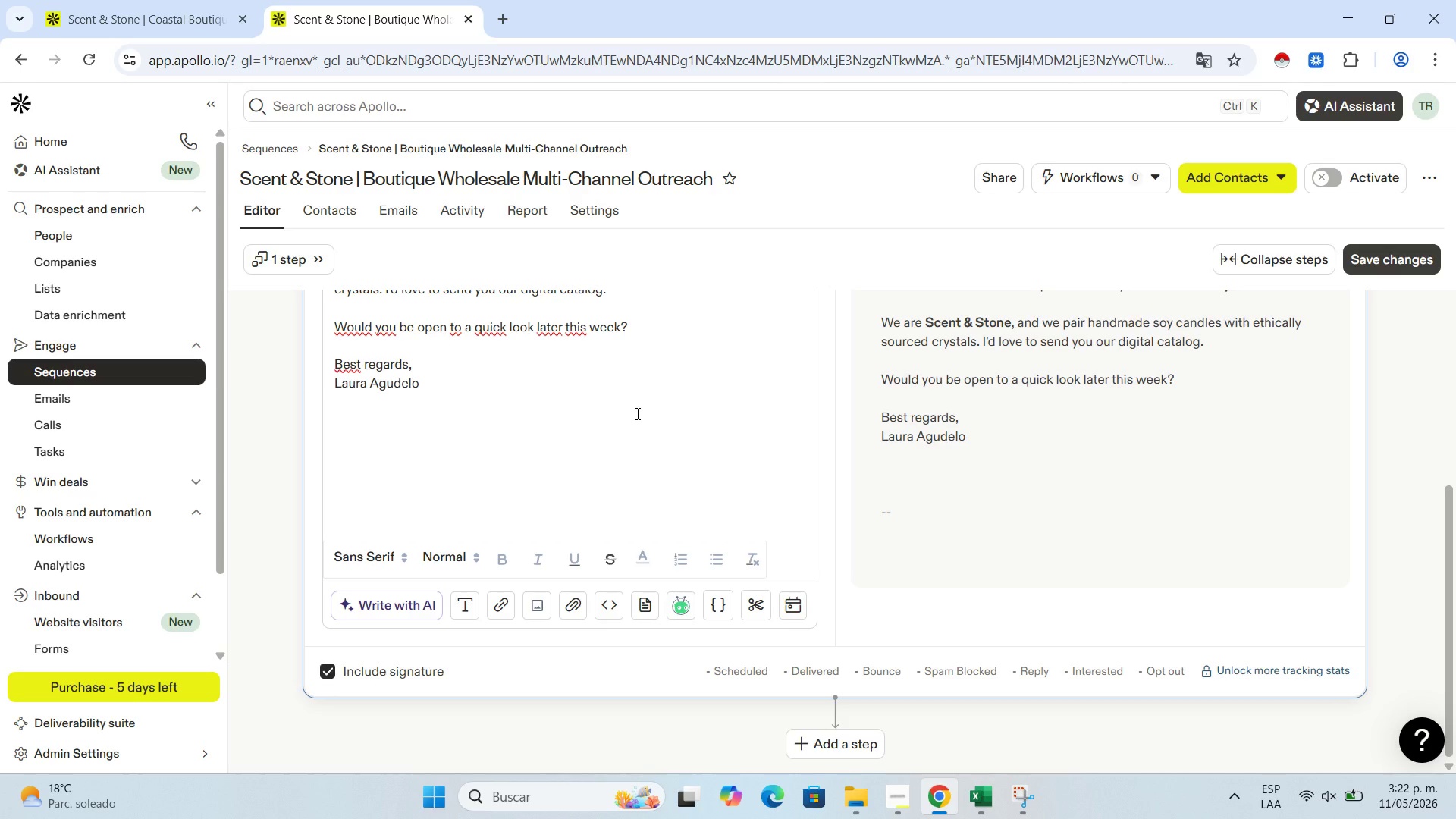 
wait(25.92)
 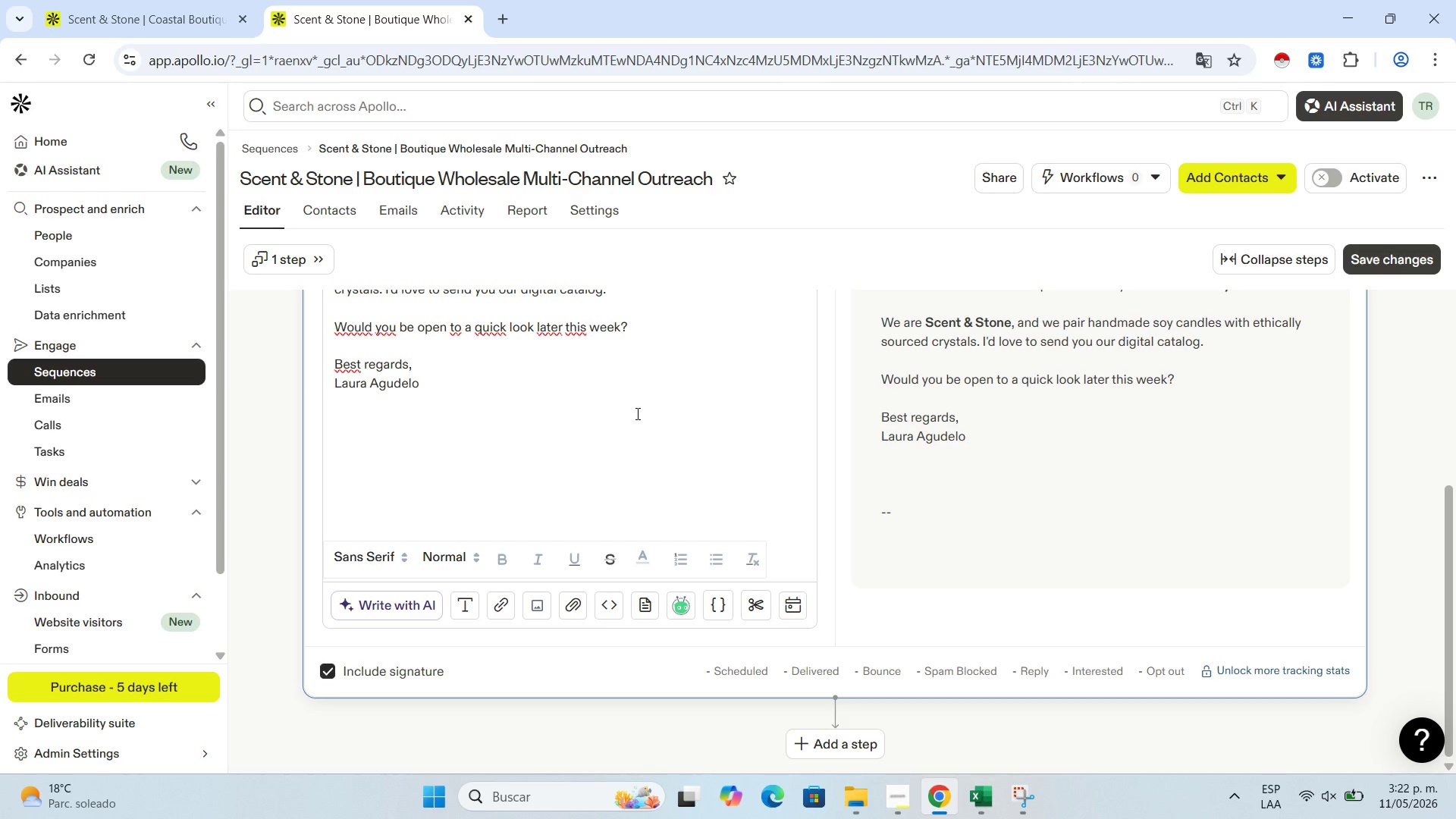 
scroll: coordinate [636, 413], scroll_direction: up, amount: 3.0
 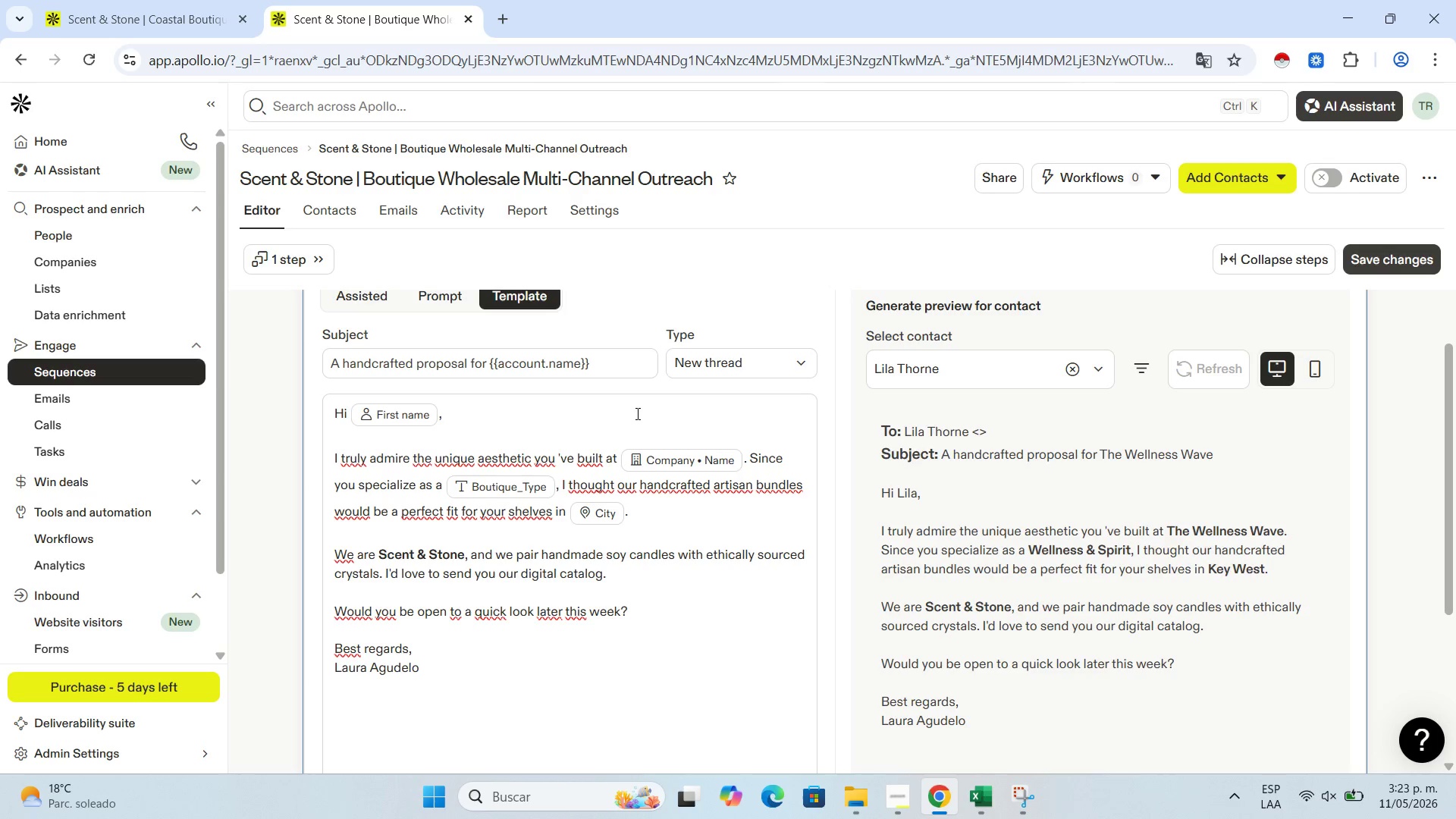 
wait(35.11)
 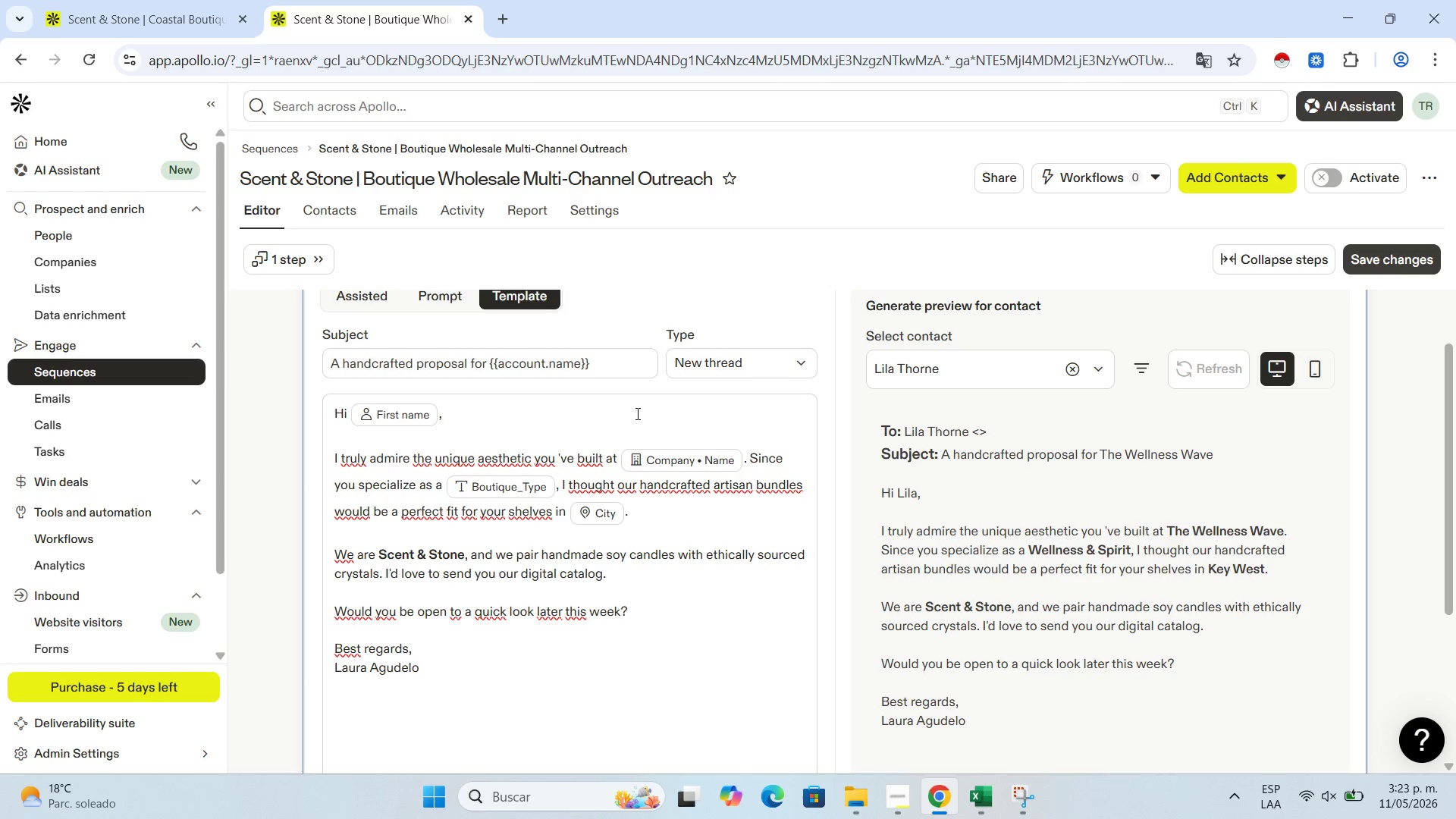 
left_click([1419, 366])
 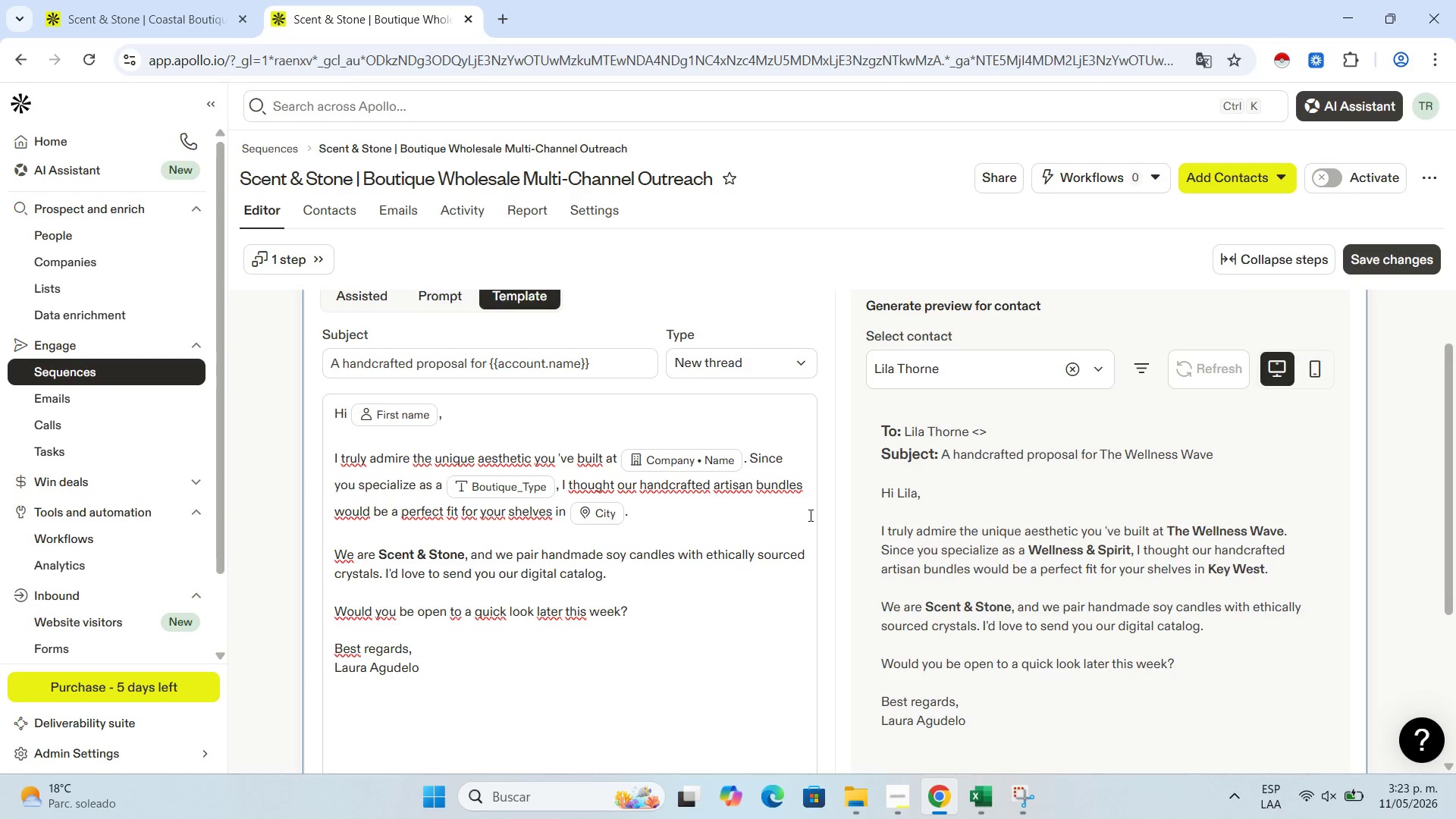 
scroll: coordinate [809, 515], scroll_direction: up, amount: 4.0
 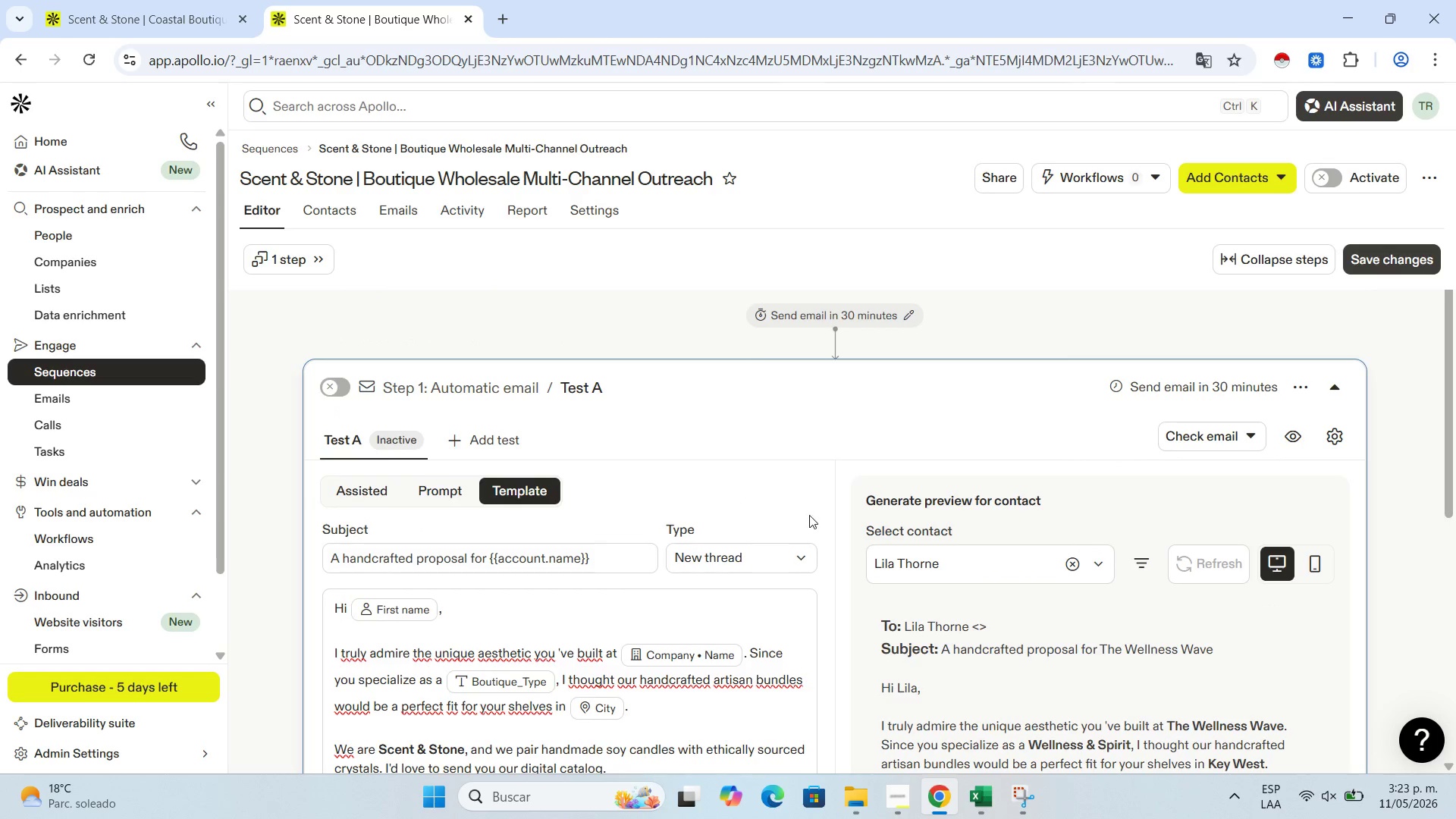 
scroll: coordinate [809, 515], scroll_direction: down, amount: 10.0
 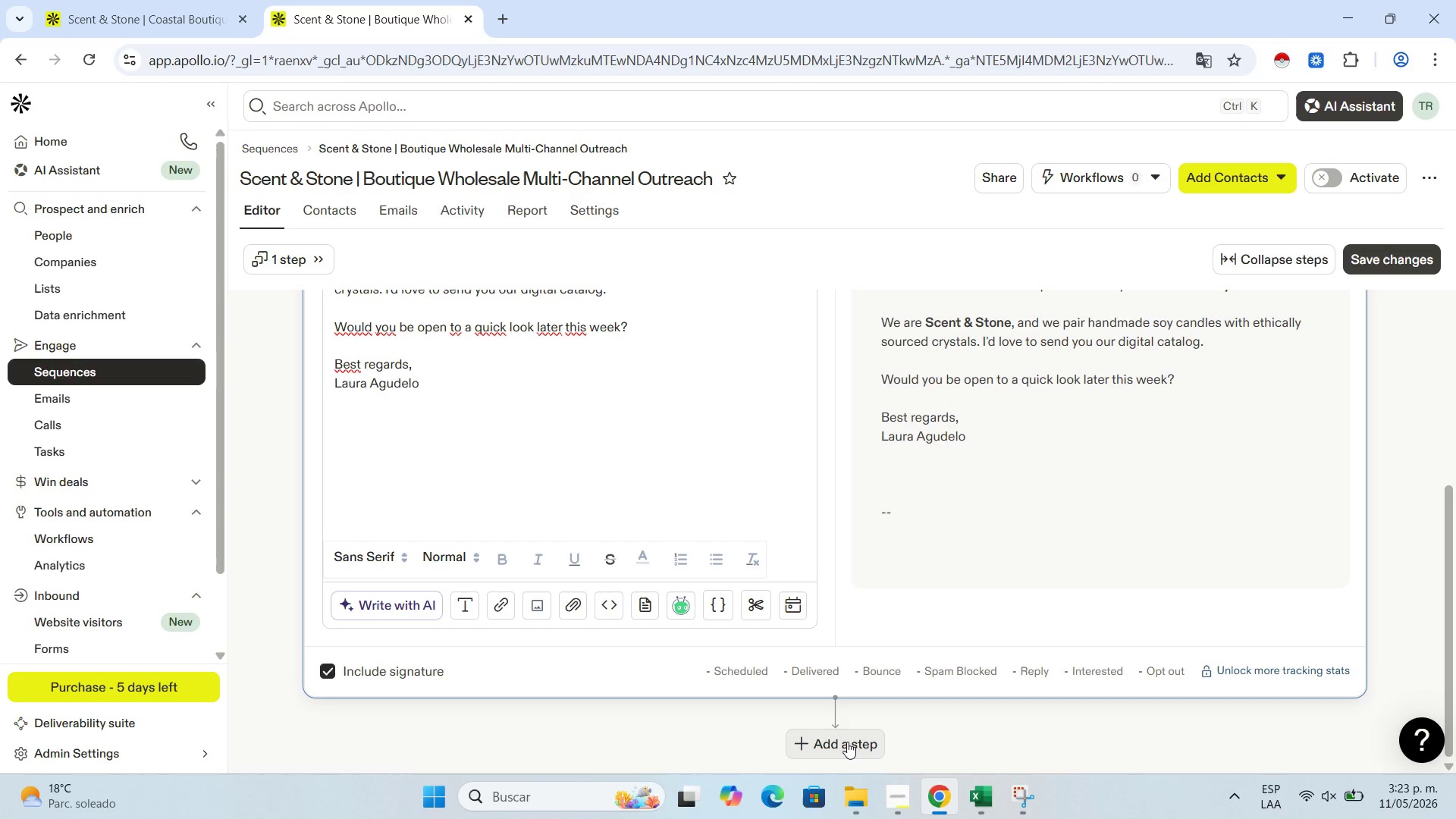 
left_click([847, 742])
 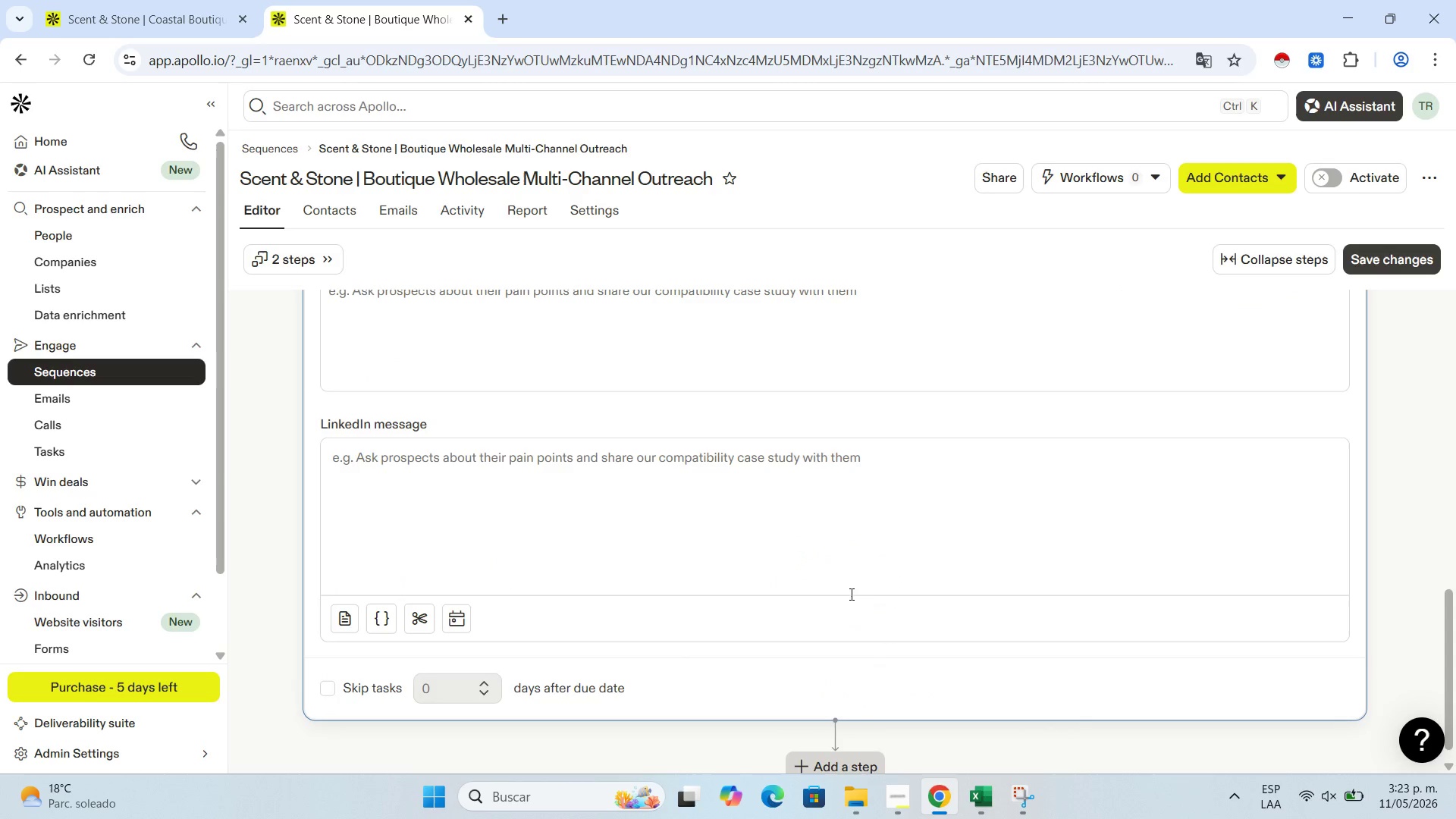 
wait(9.03)
 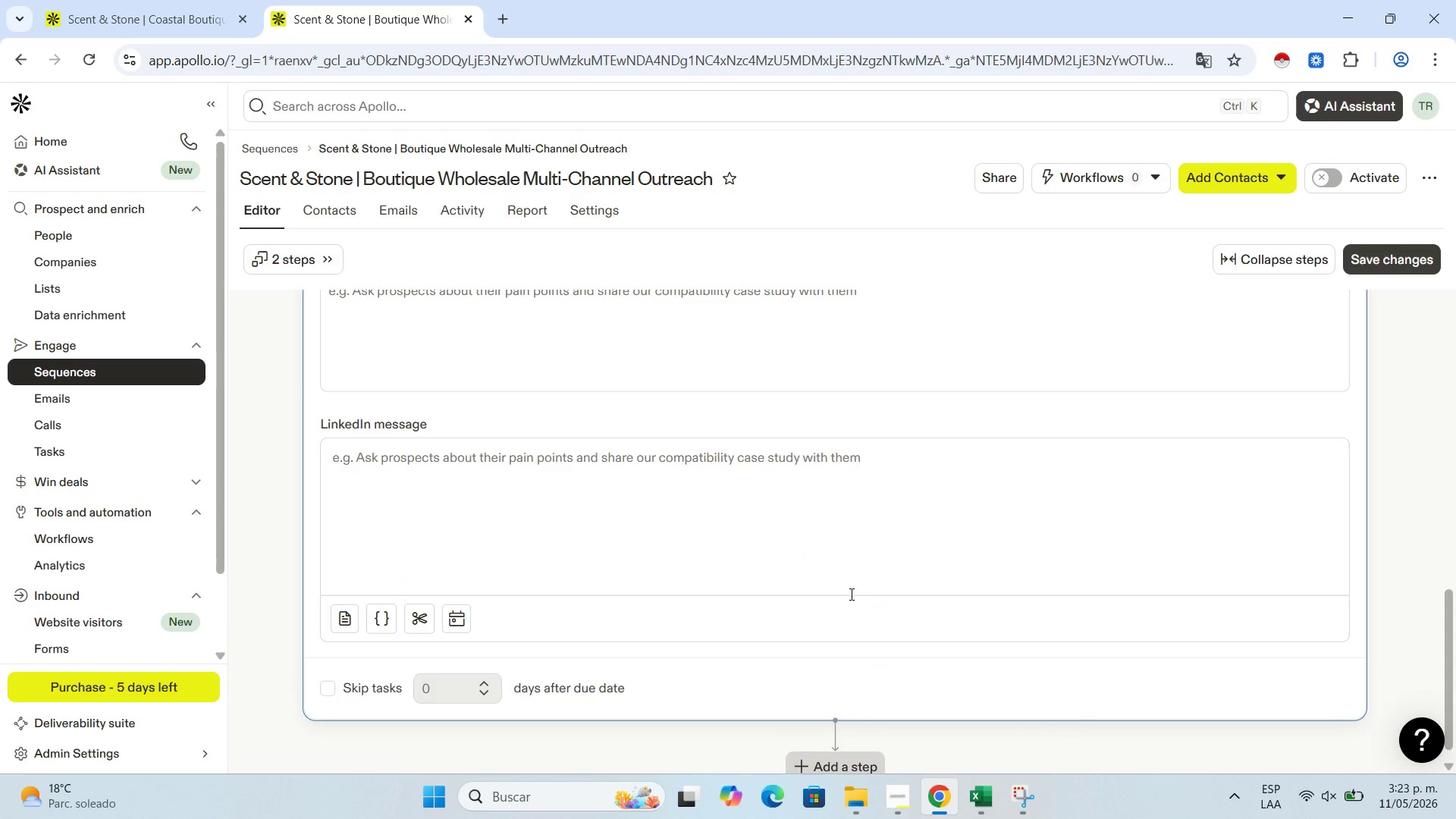 
scroll: coordinate [807, 513], scroll_direction: up, amount: 3.0
 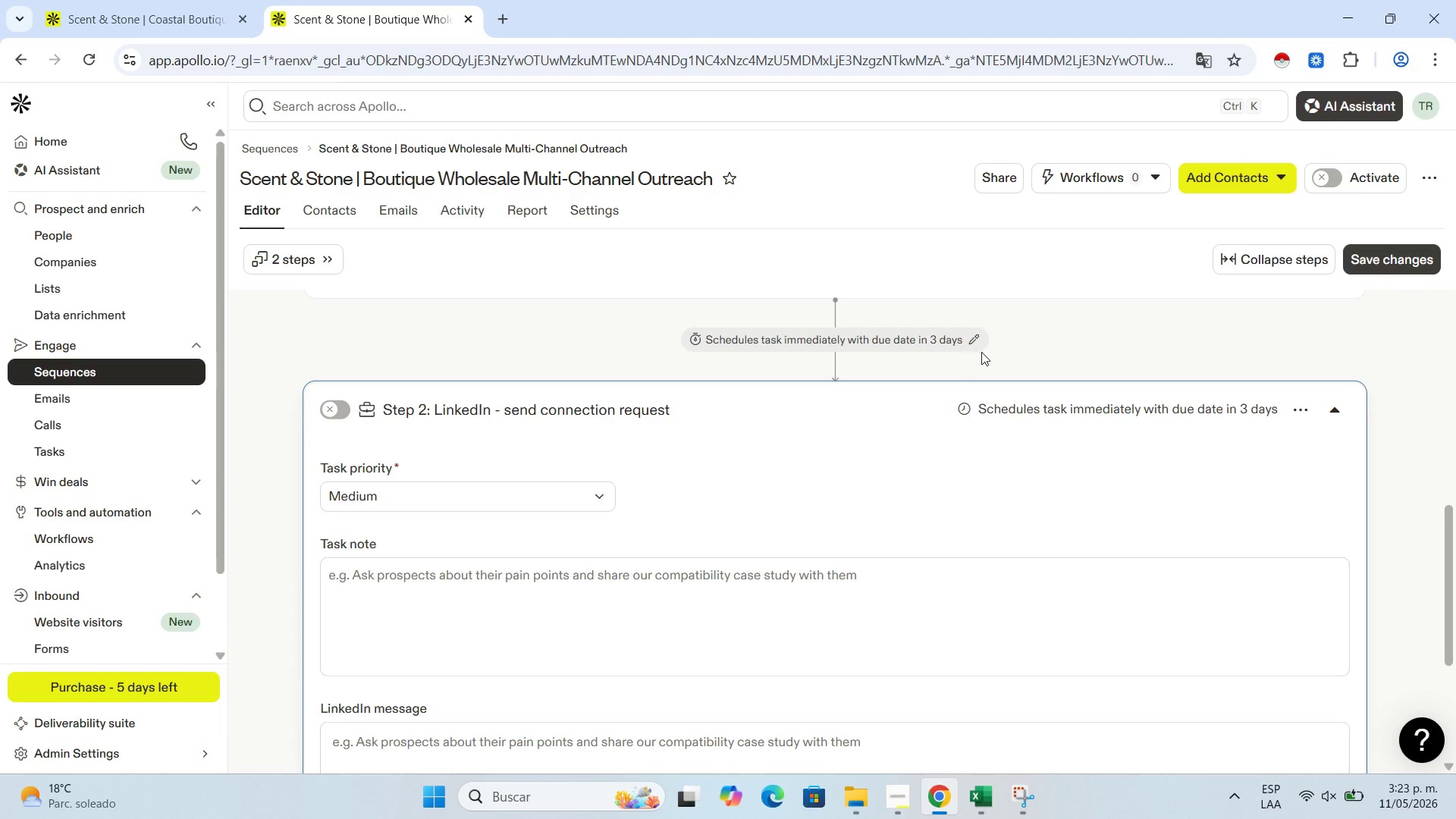 
left_click([972, 336])
 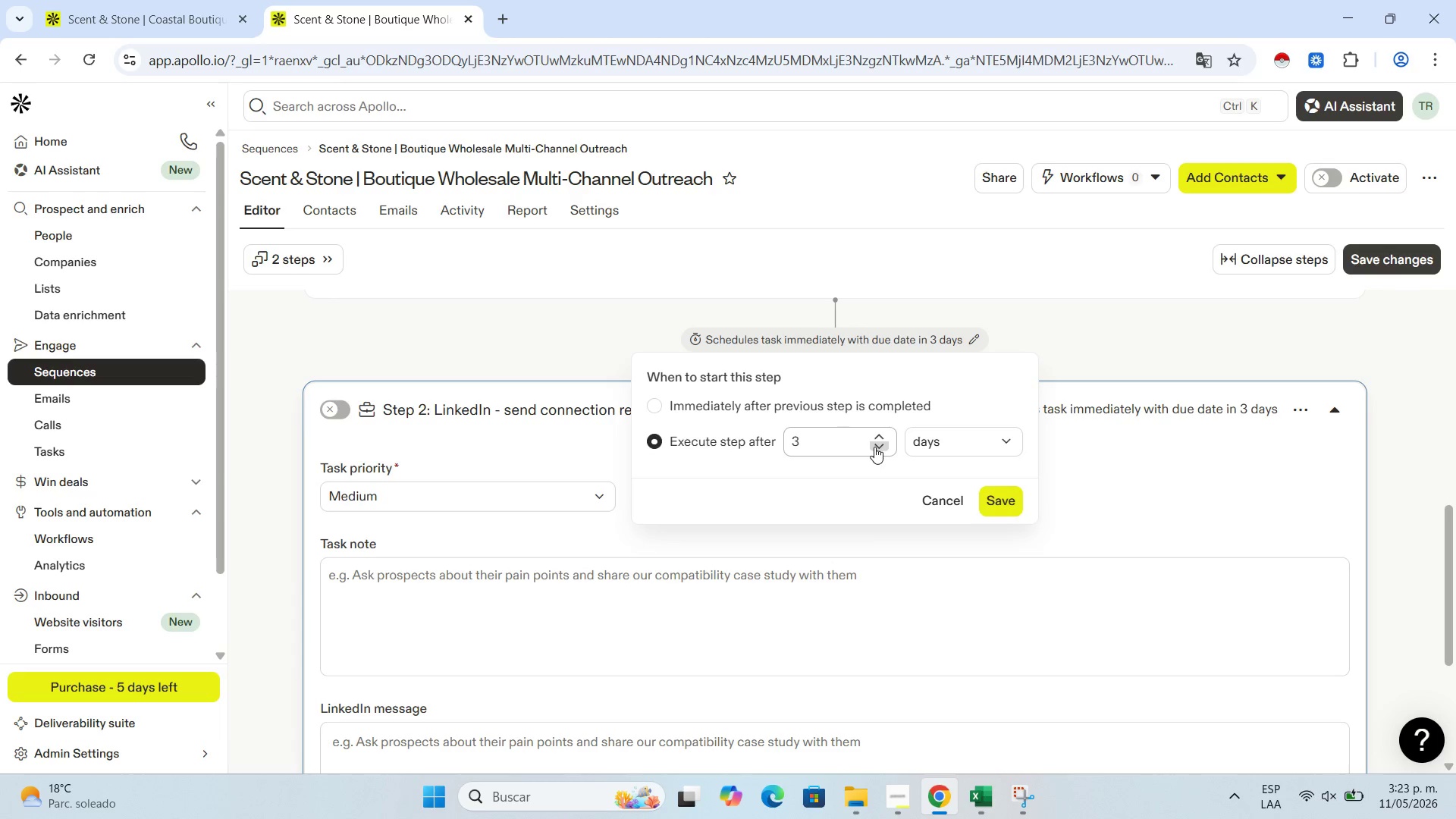 
double_click([874, 447])
 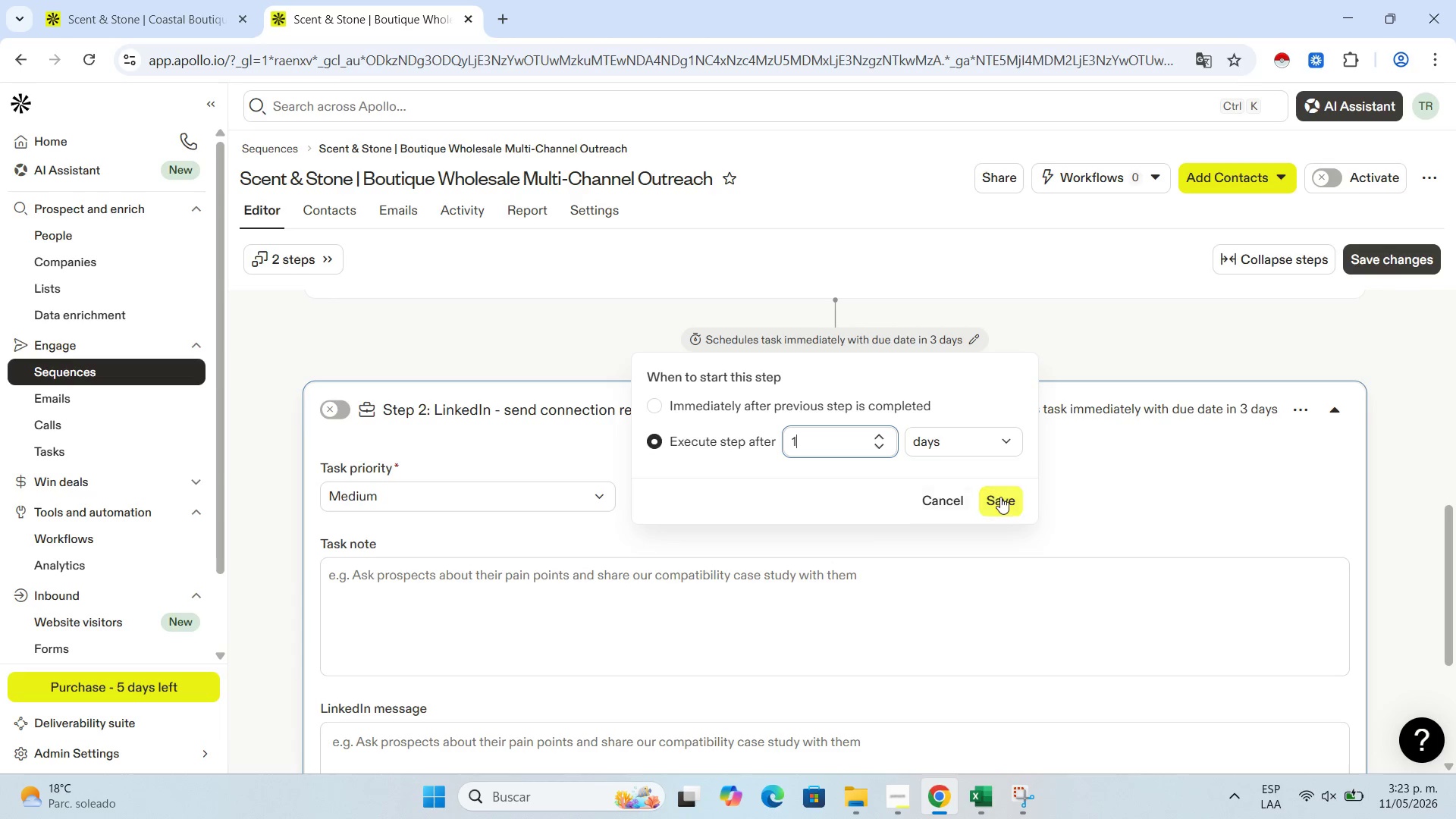 
left_click([1000, 497])
 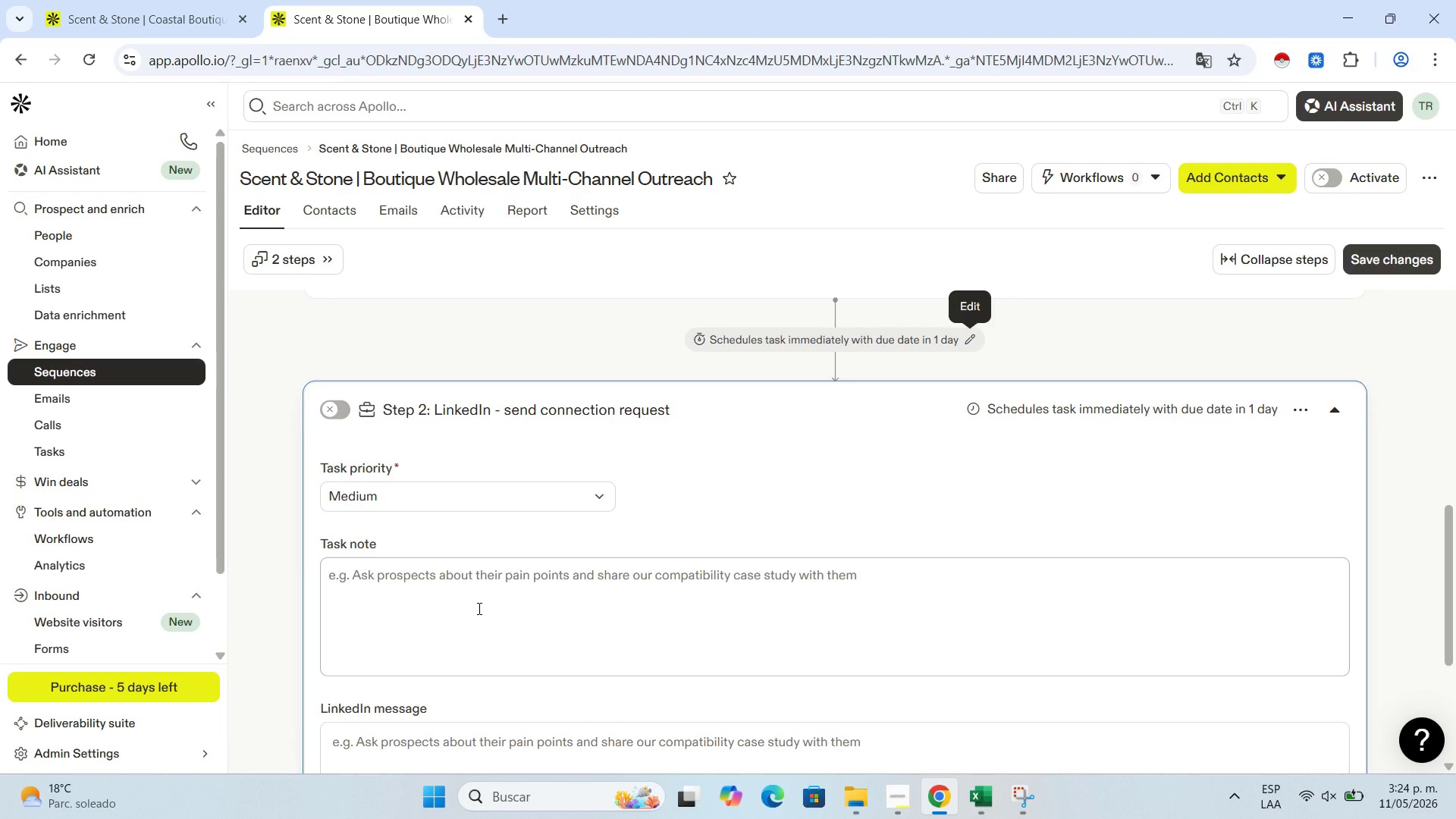 
wait(45.36)
 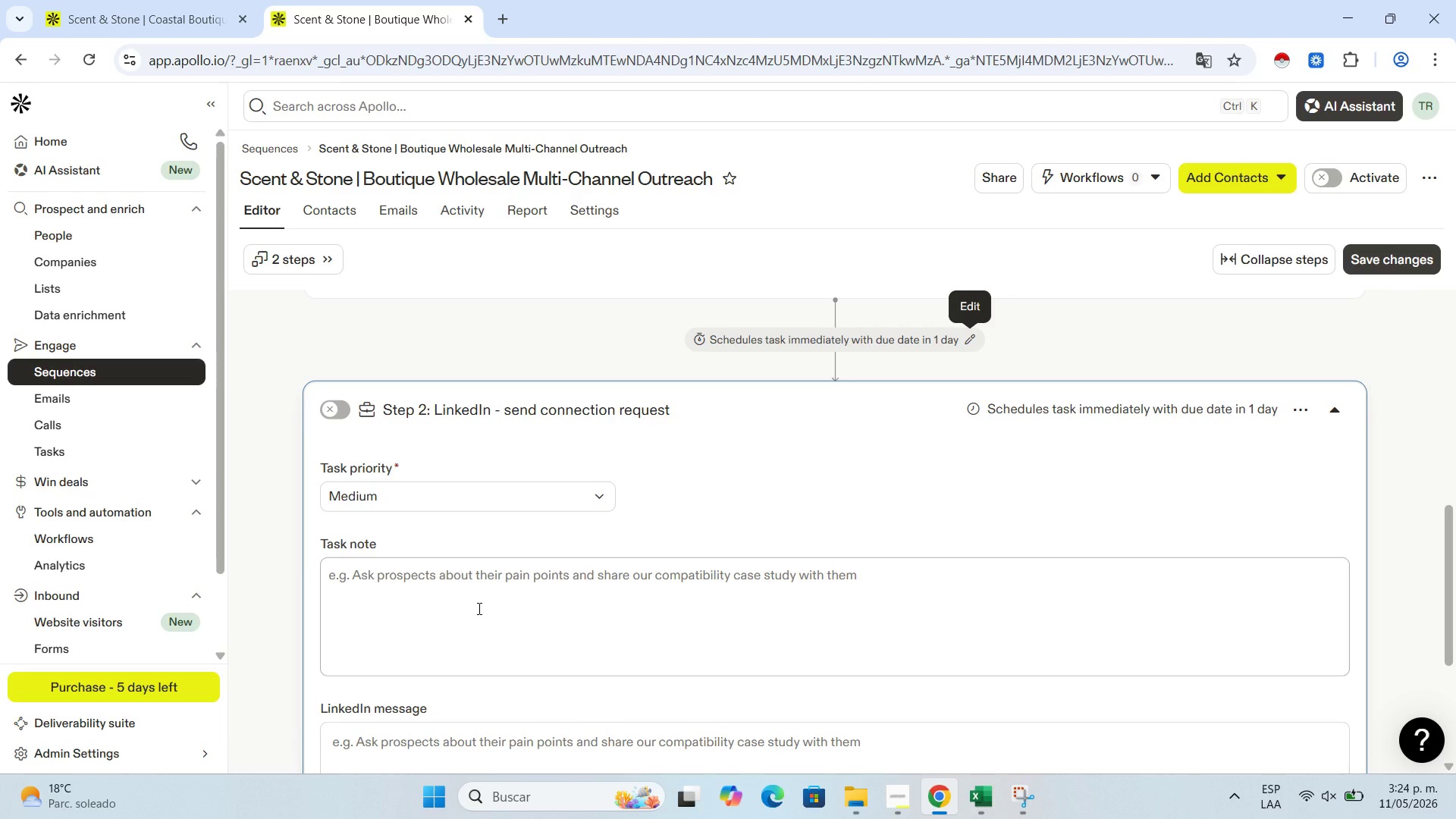 
left_click([478, 608])
 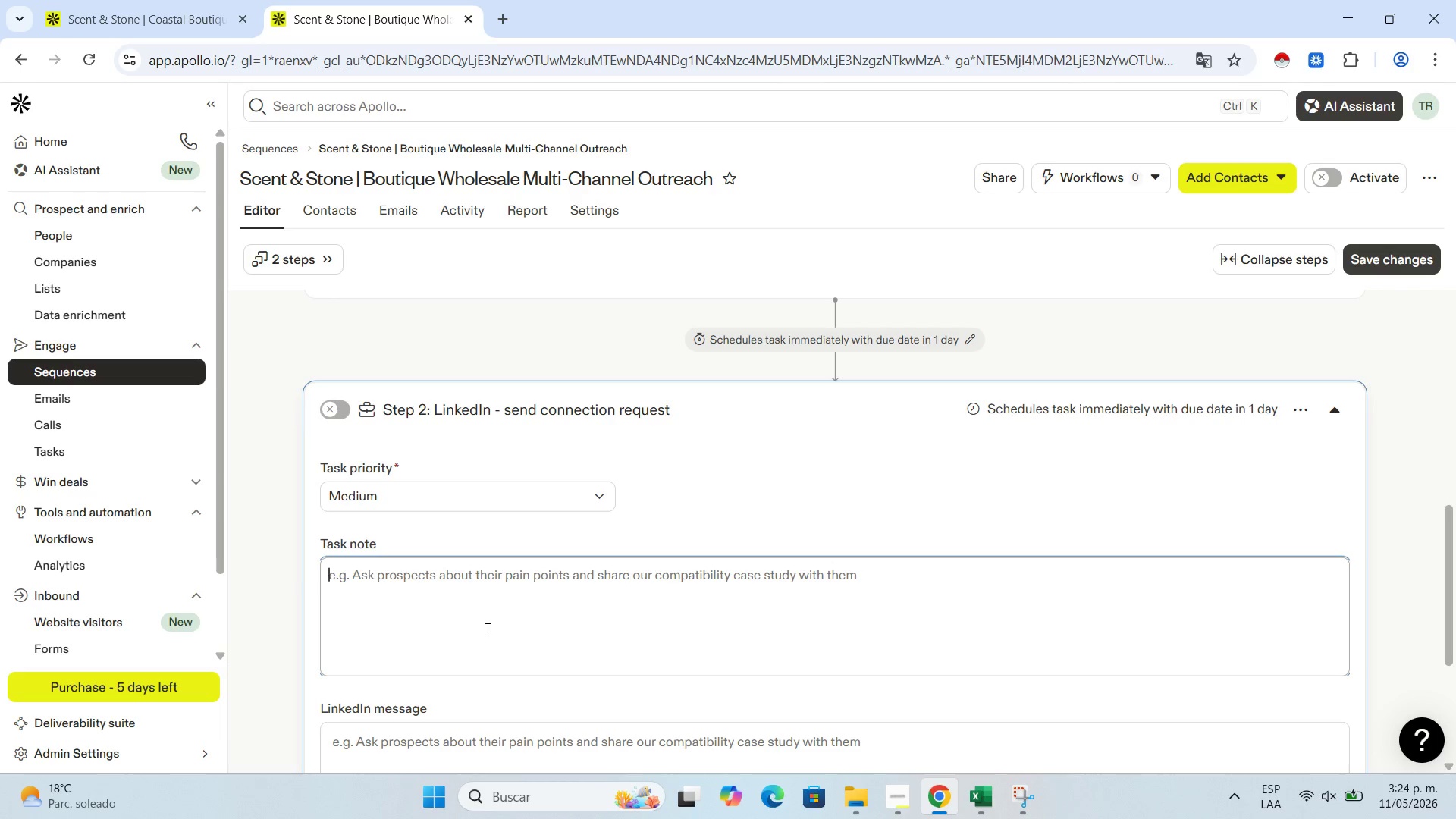 
wait(24.08)
 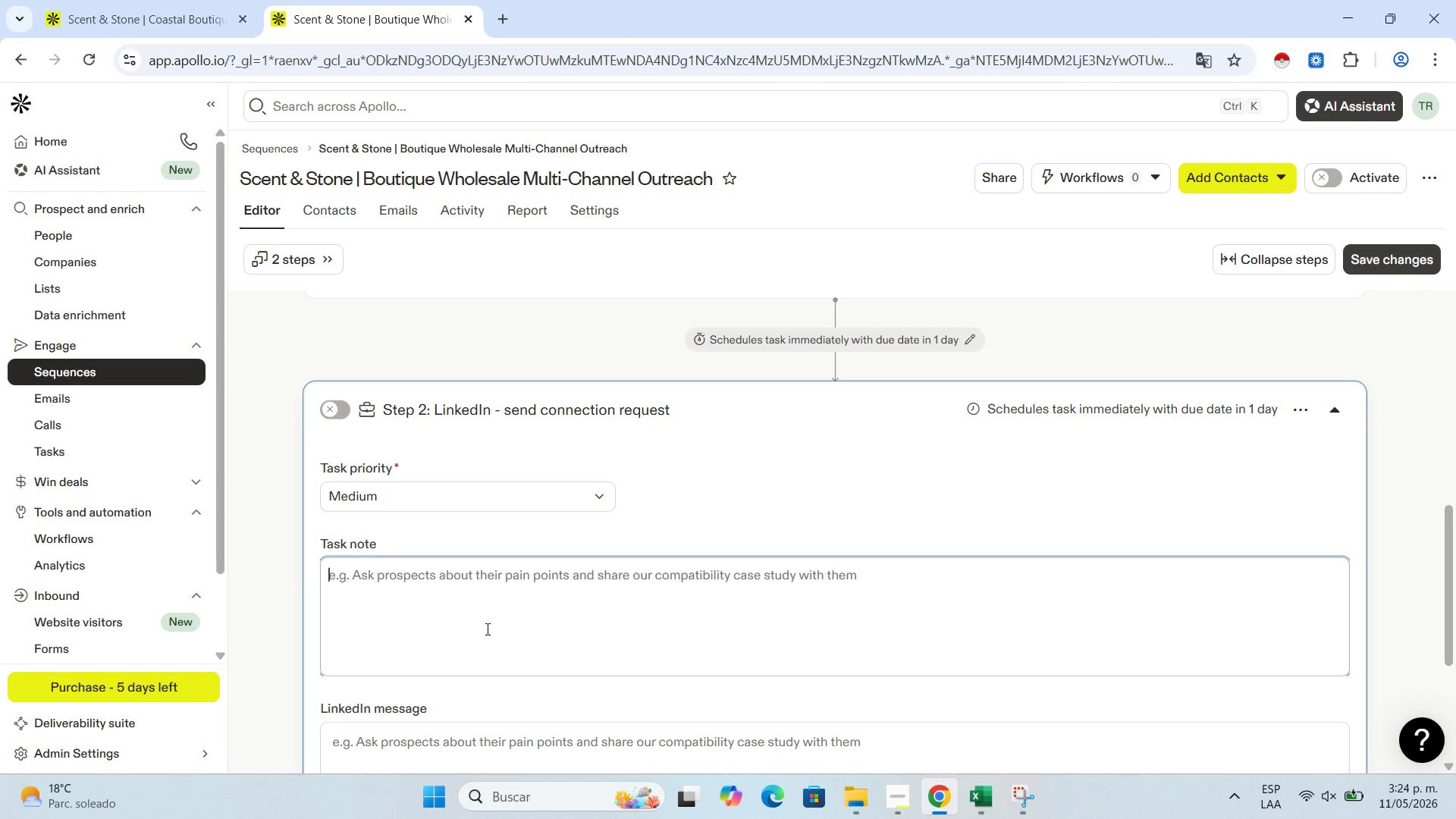 
scroll: coordinate [482, 663], scroll_direction: down, amount: 4.0
 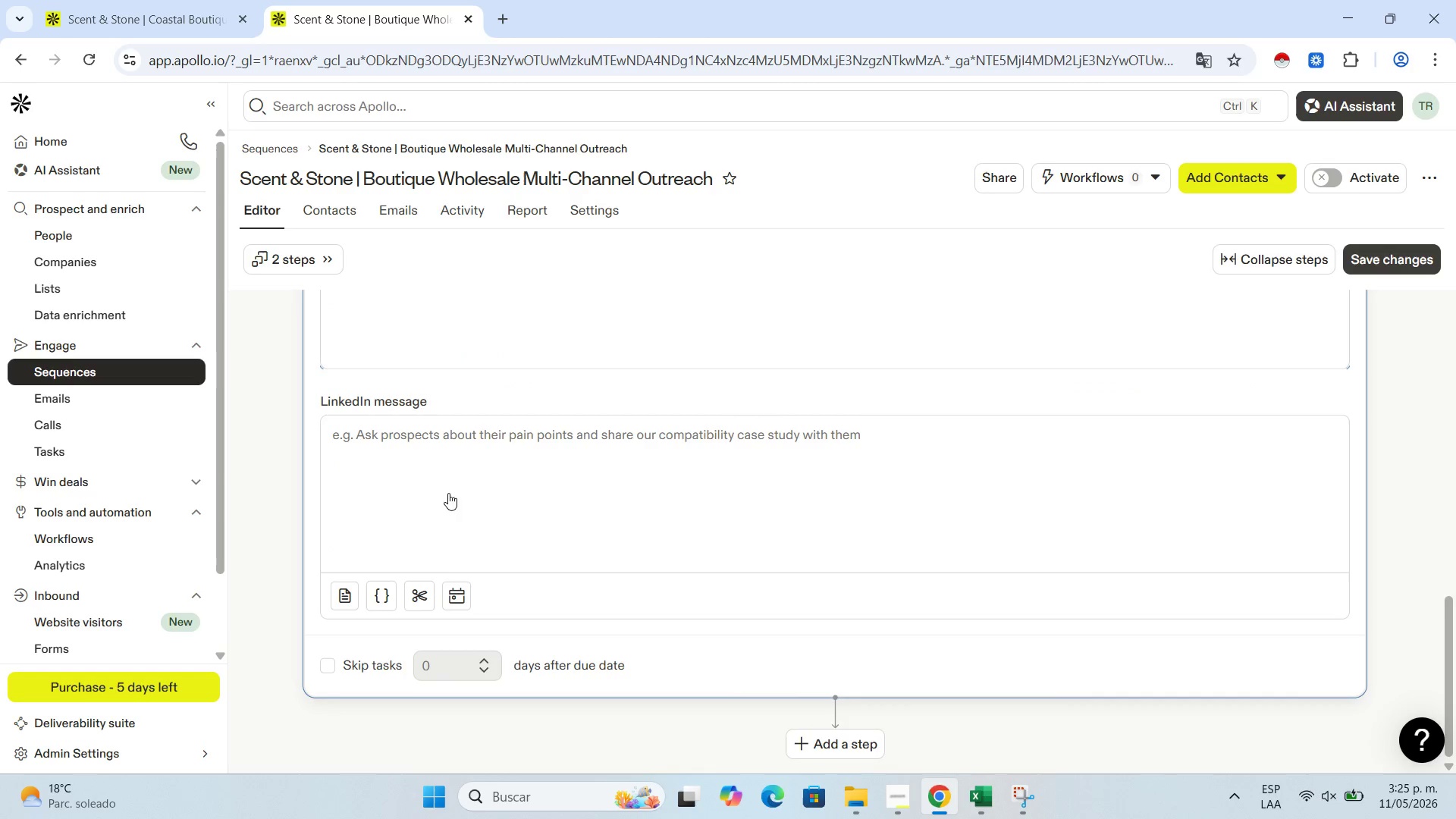 
left_click([455, 476])
 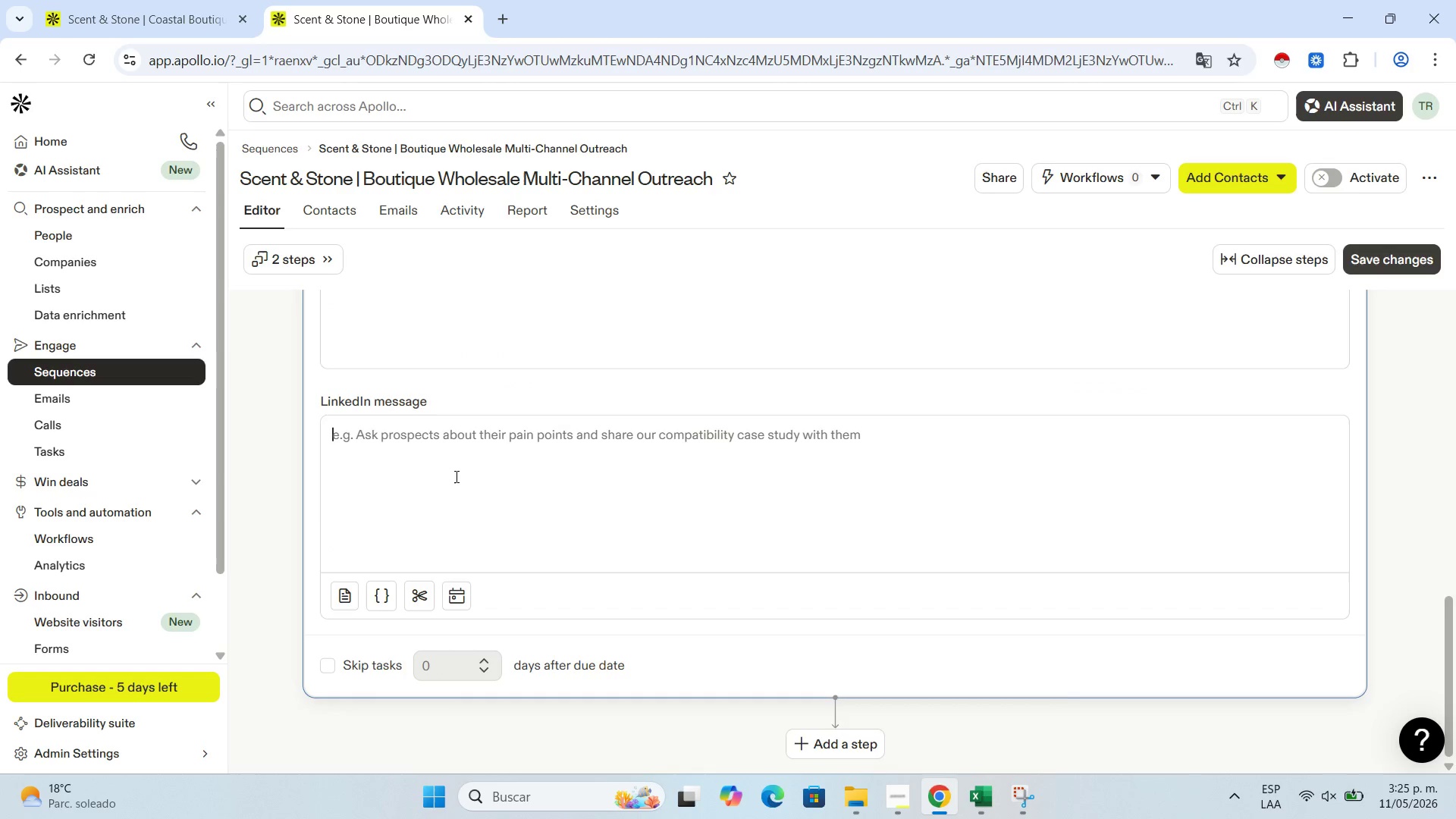 
type(Hi ''f)
 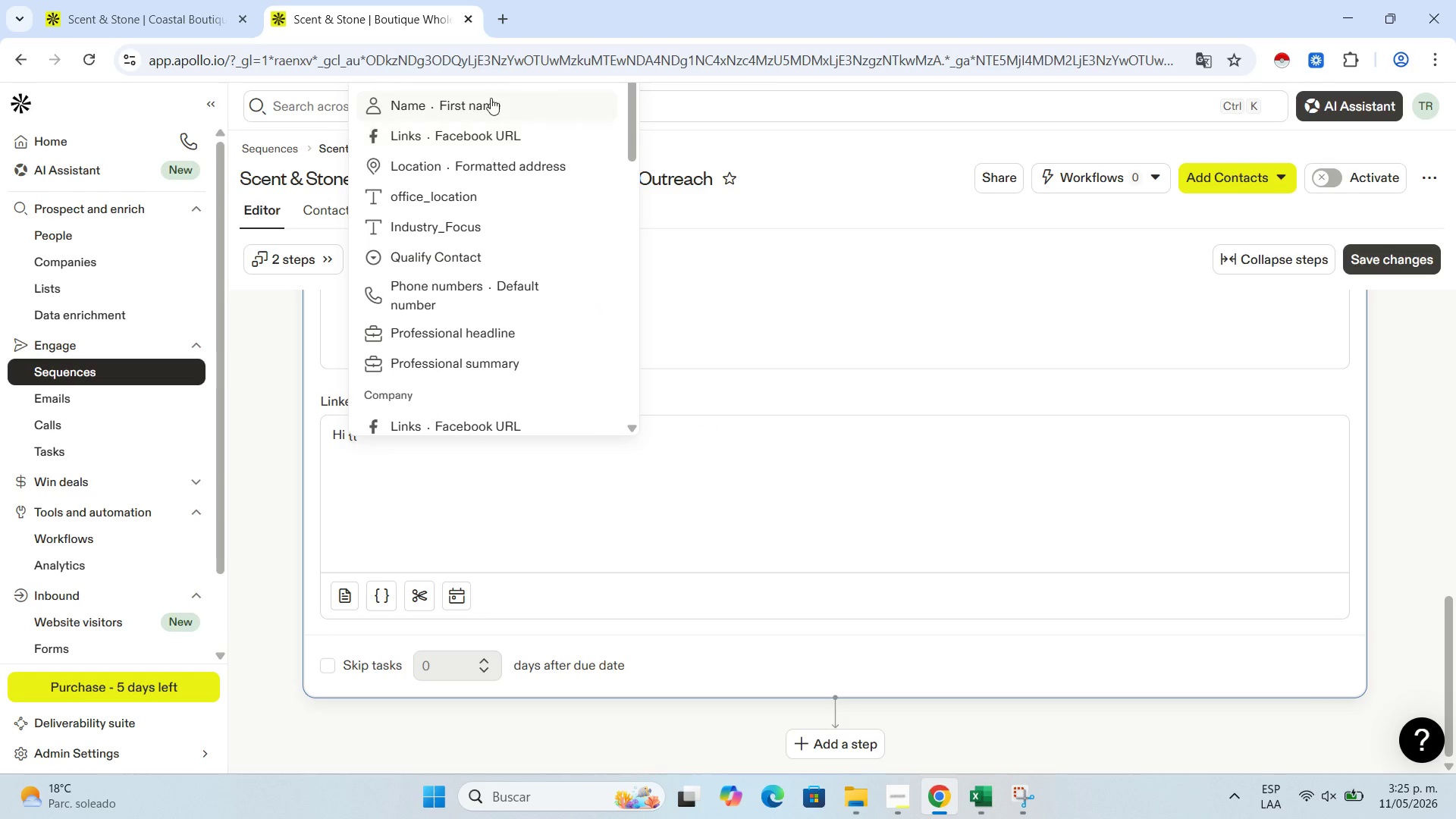 
left_click([490, 97])
 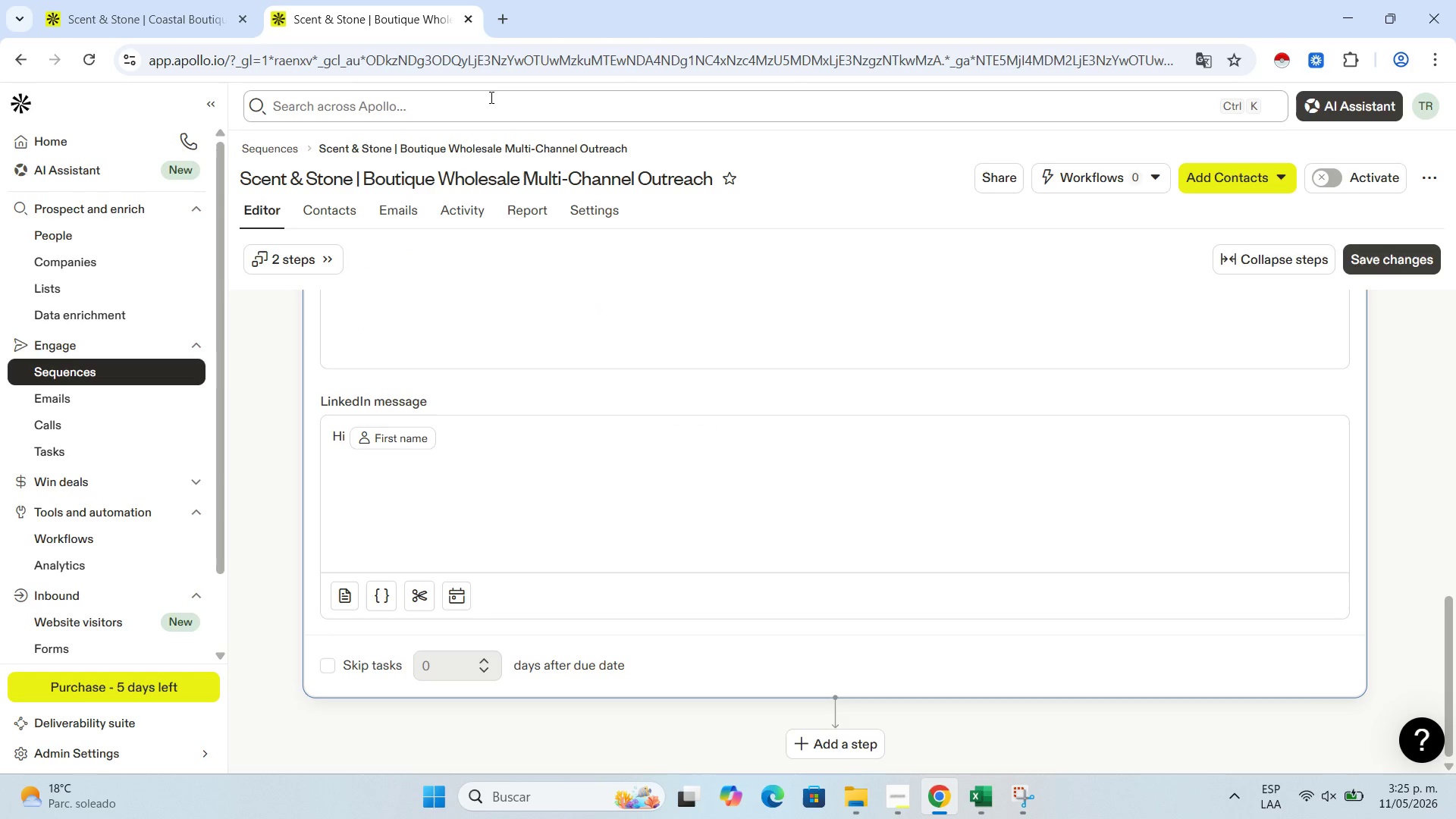 
type(, I truly admire the in)
key(Backspace)
key(Backspace)
type(unique curation at '')
 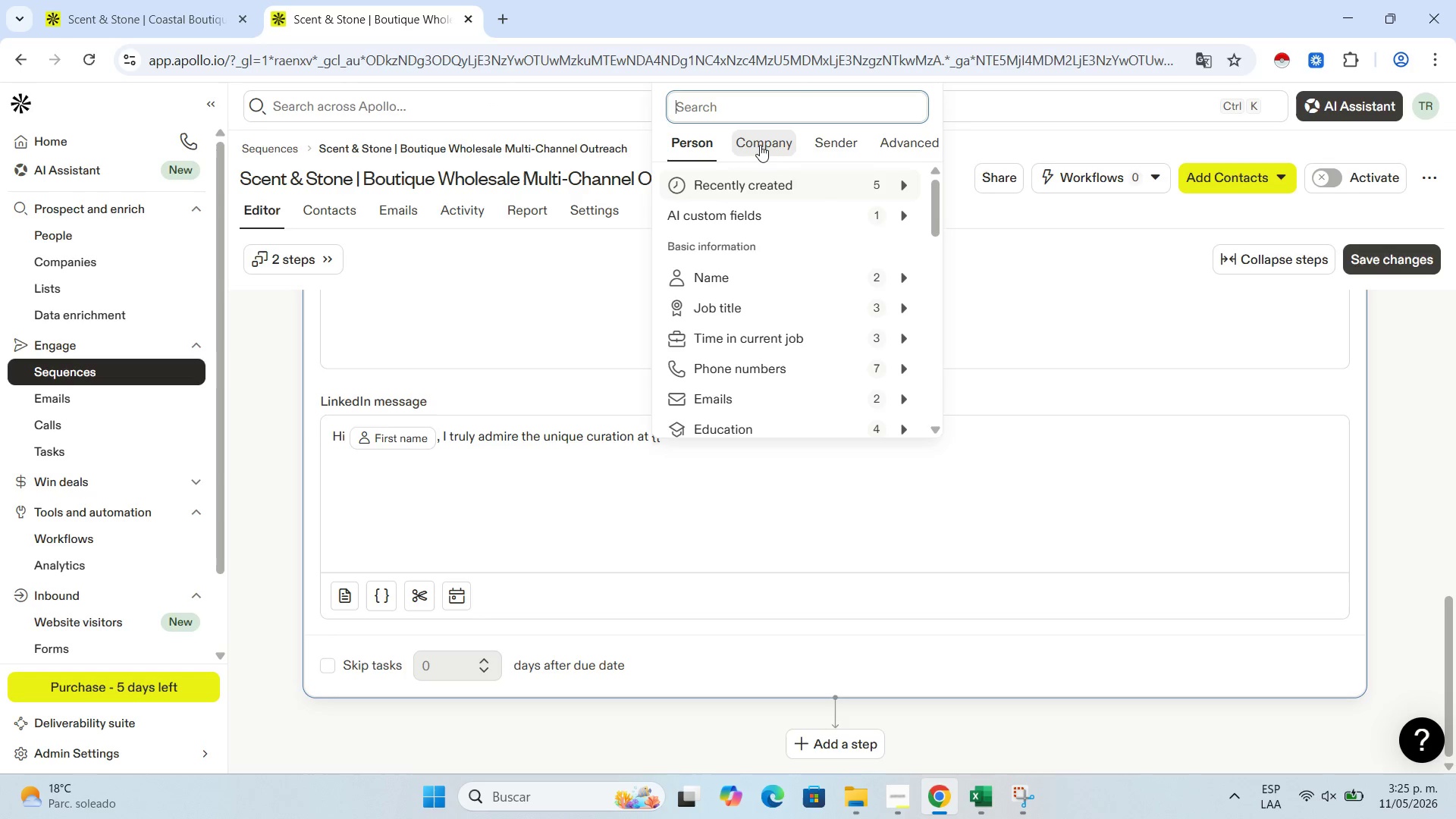 
scroll: coordinate [791, 324], scroll_direction: down, amount: 1.0
 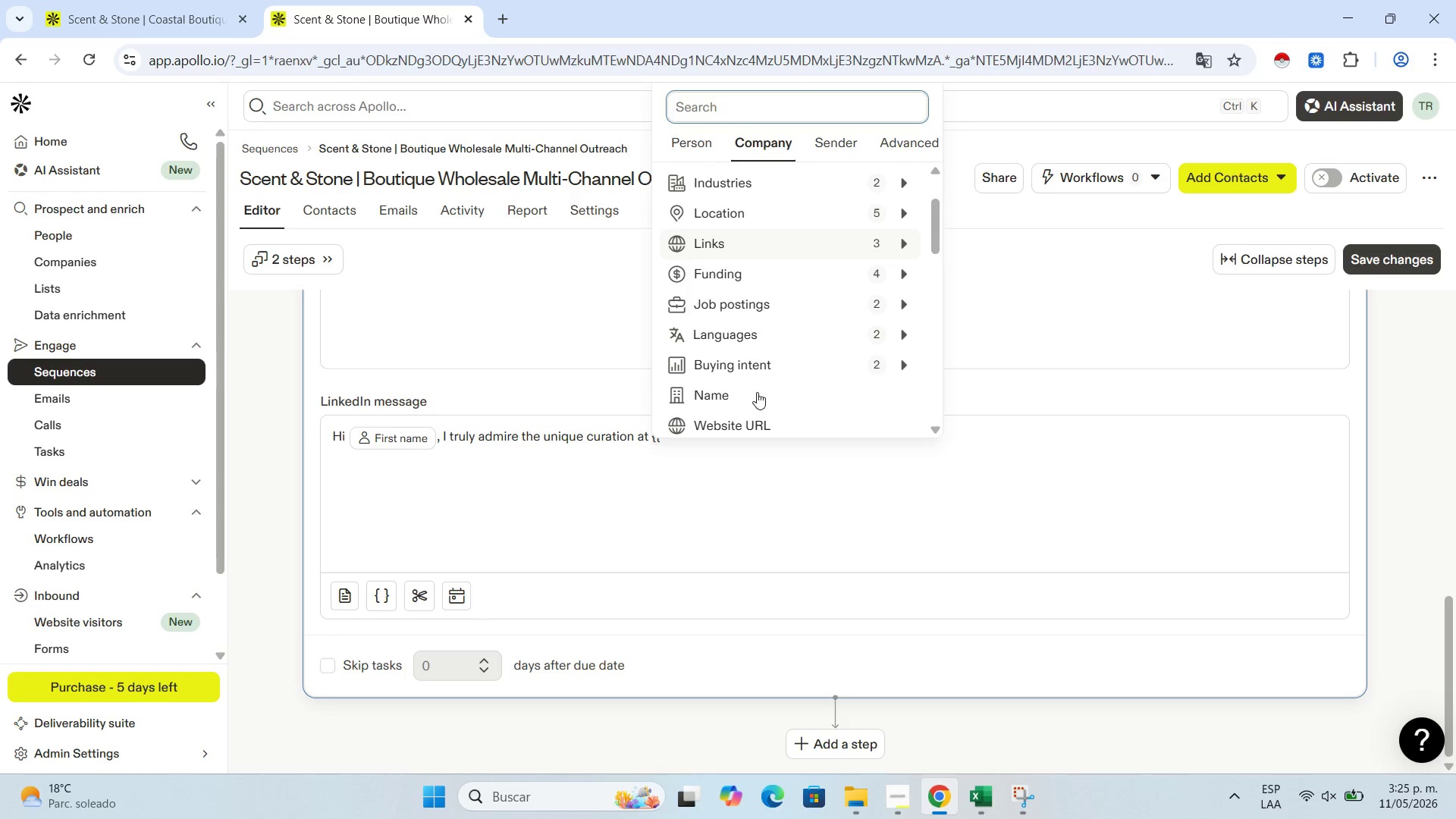 
left_click([757, 392])
 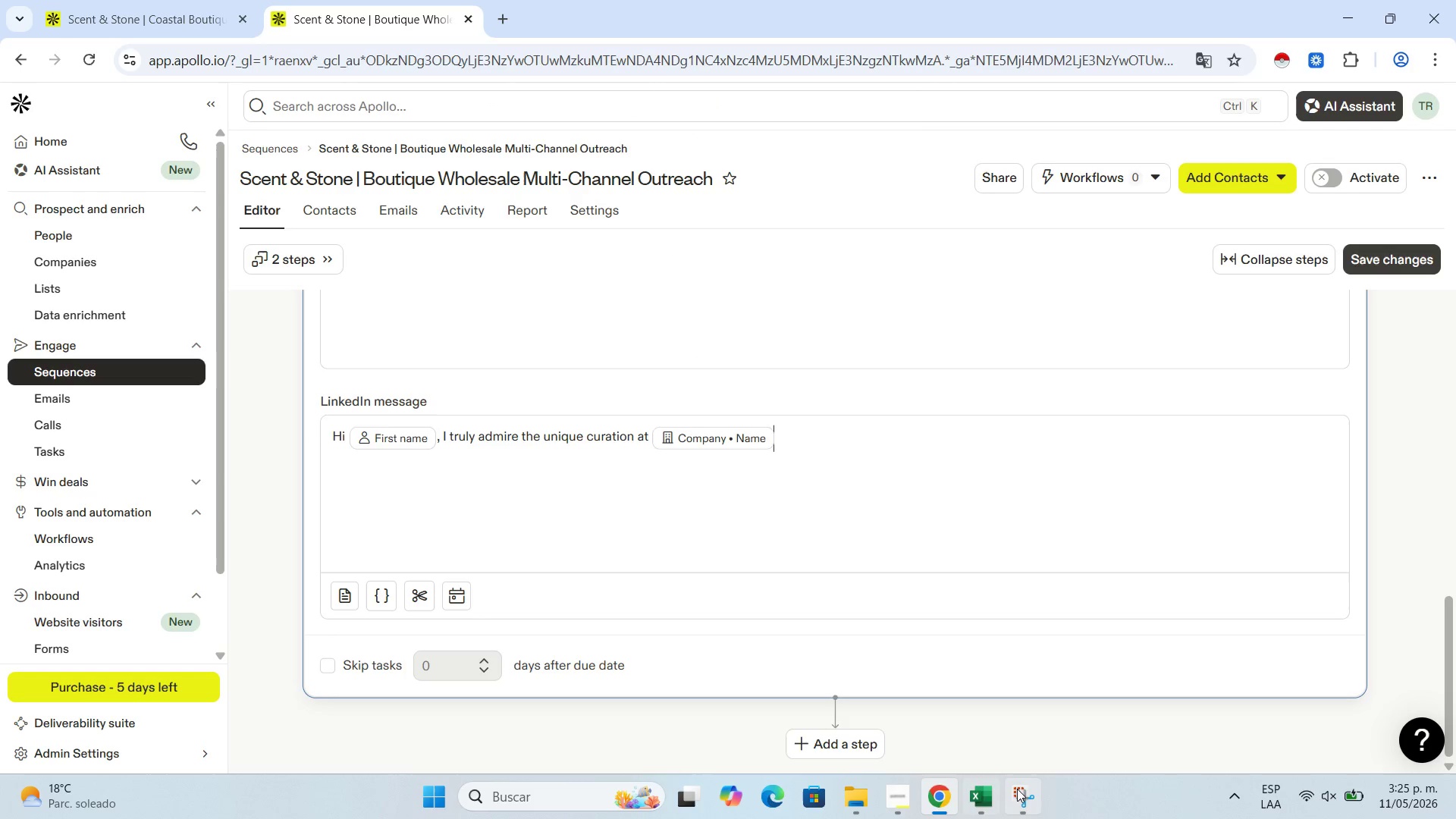 
left_click([909, 797])